 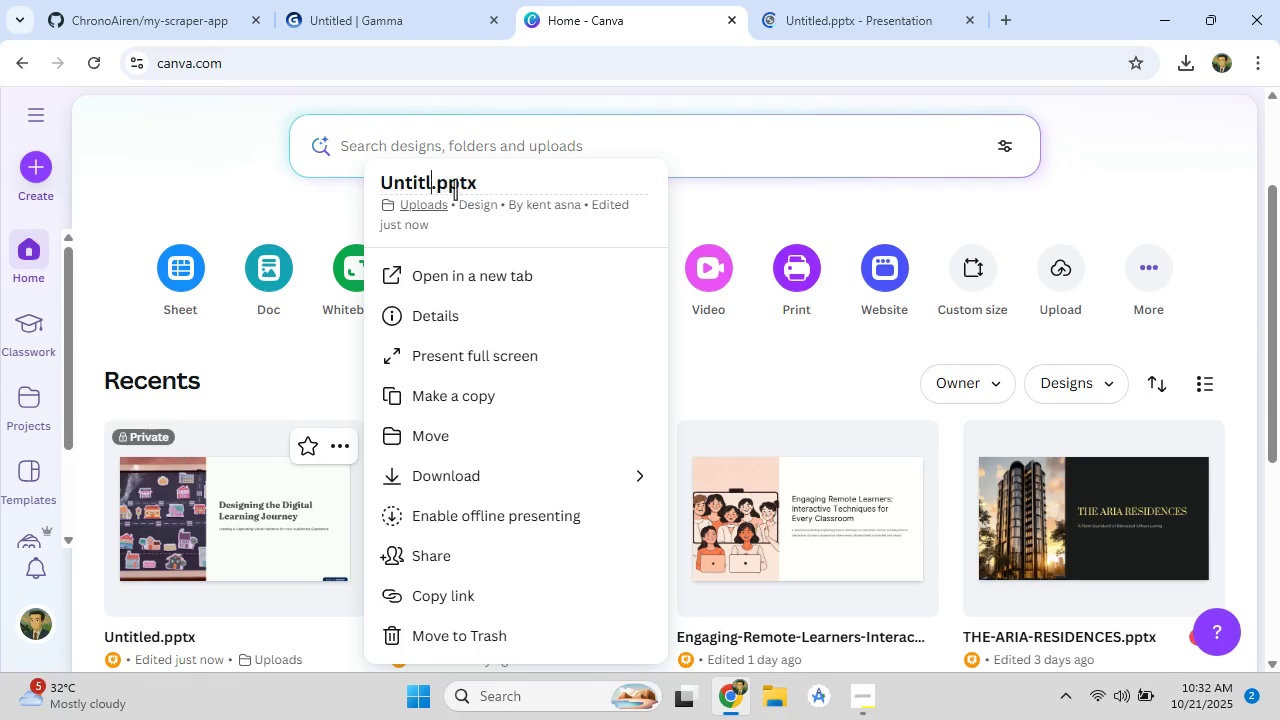 
key(Backspace)
 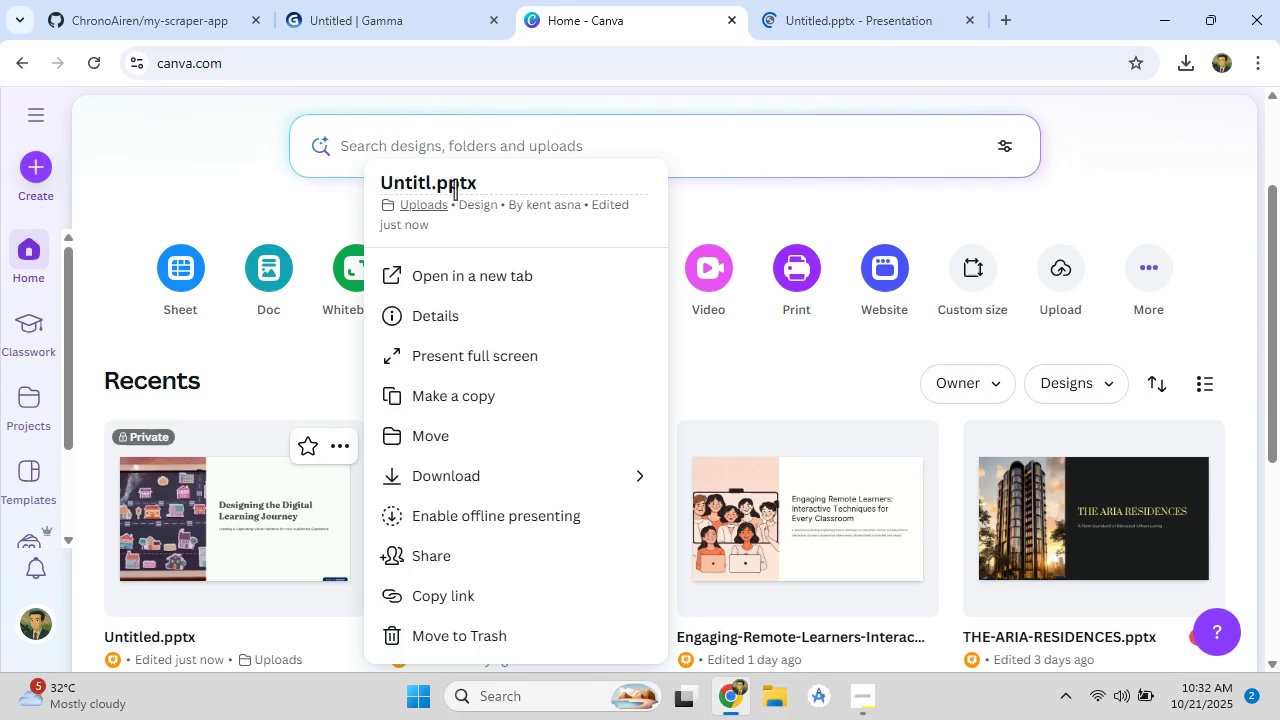 
key(Backspace)
 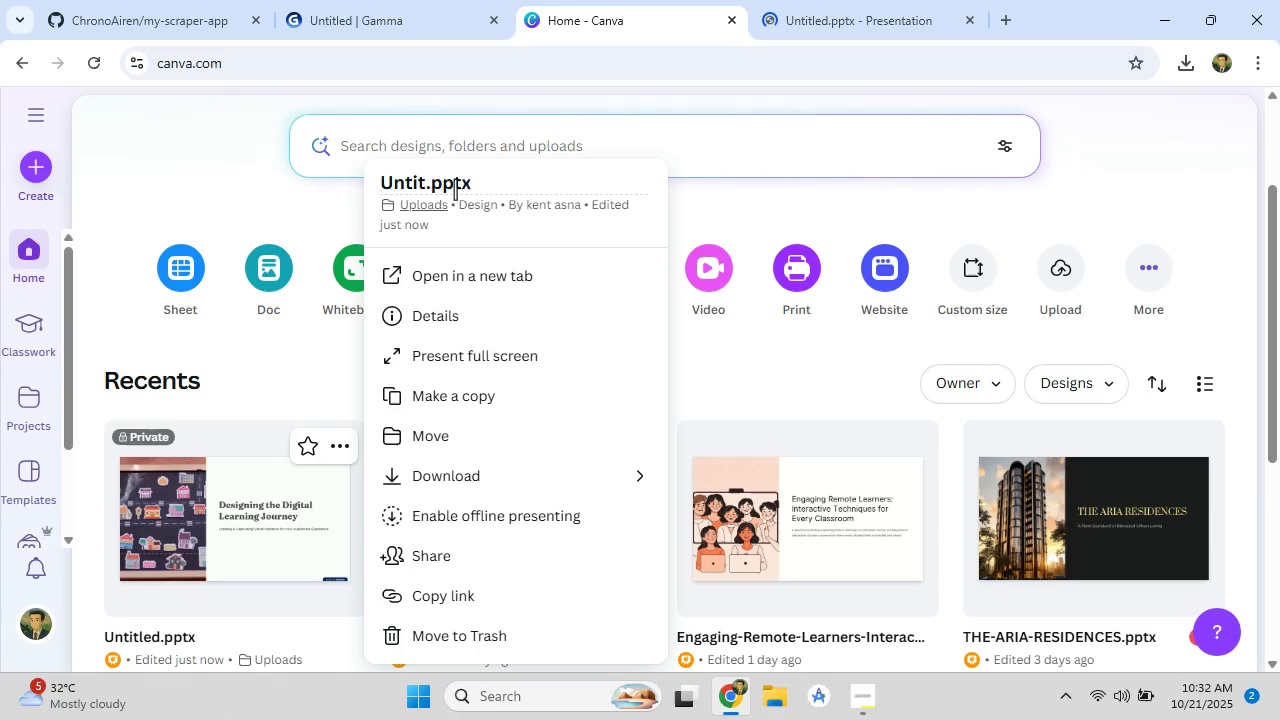 
key(Backspace)
 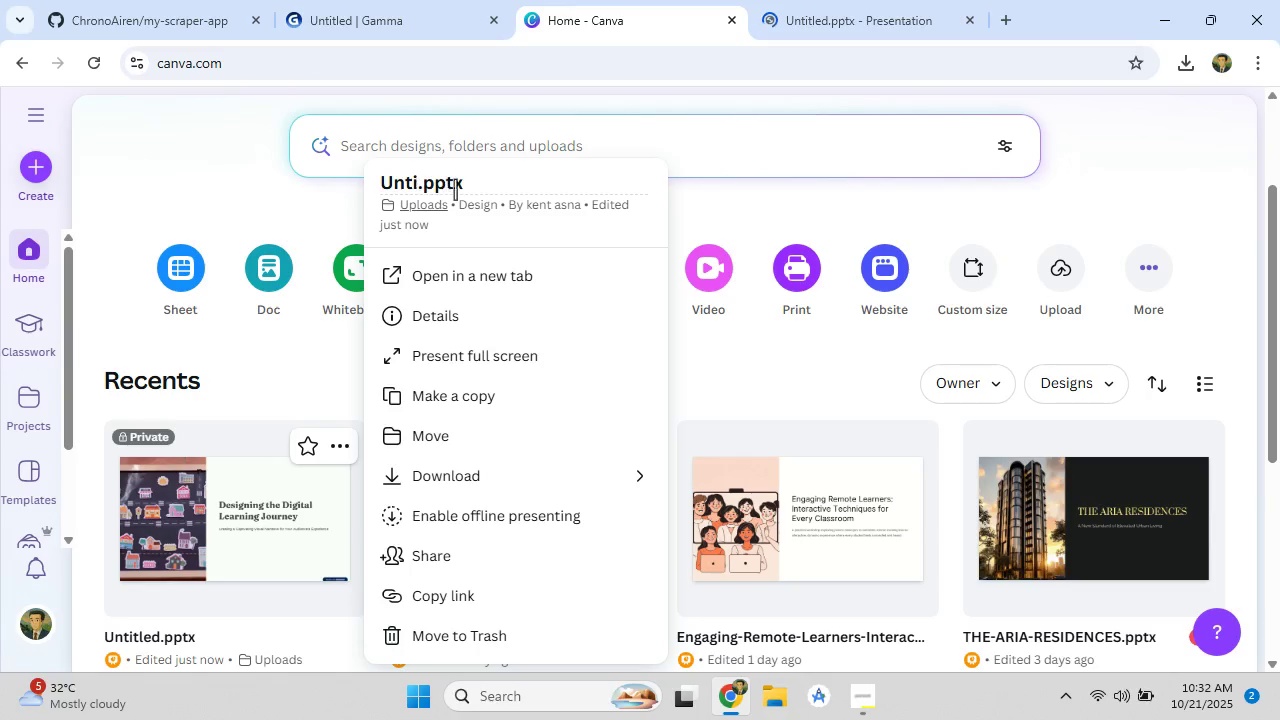 
key(Backspace)
 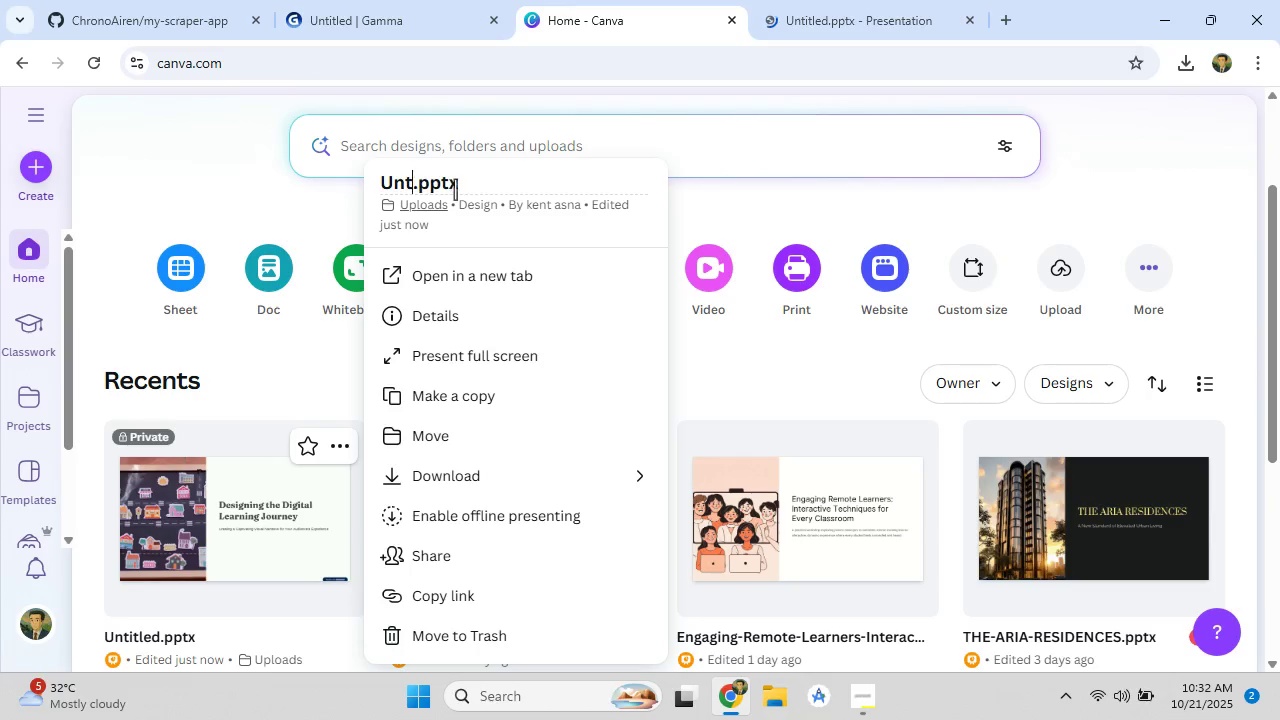 
key(Backspace)
 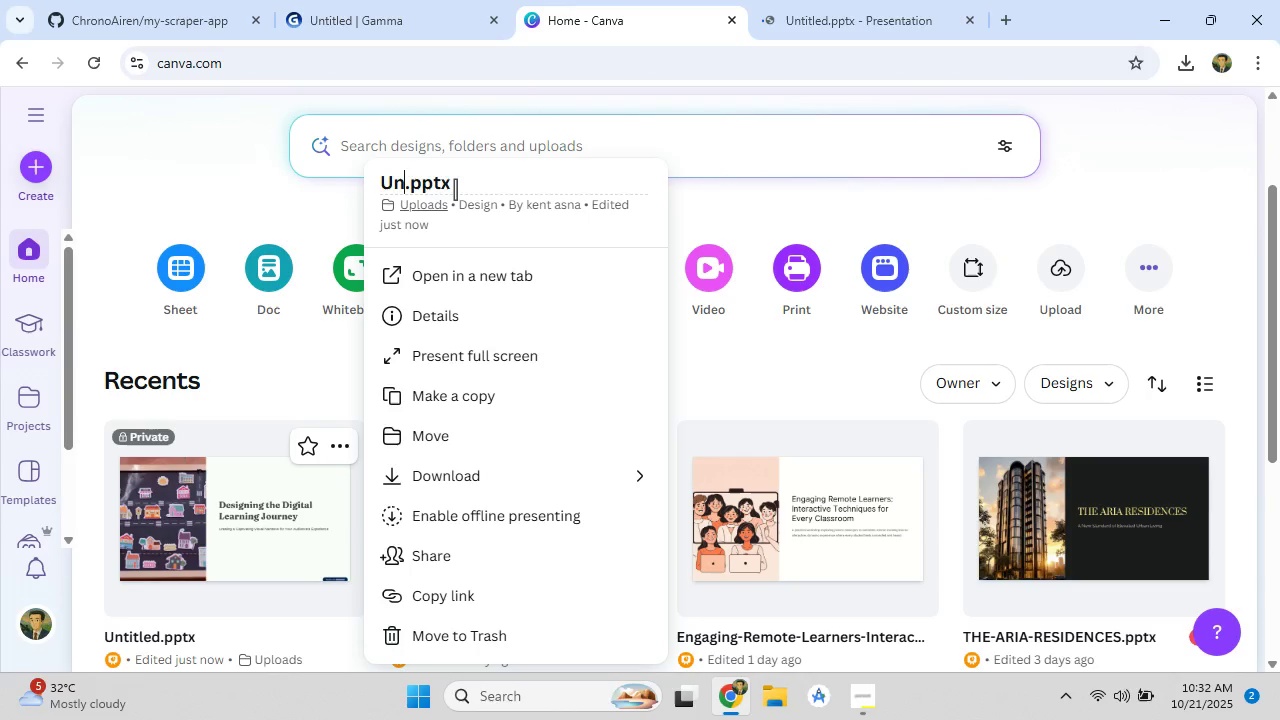 
key(Backspace)
 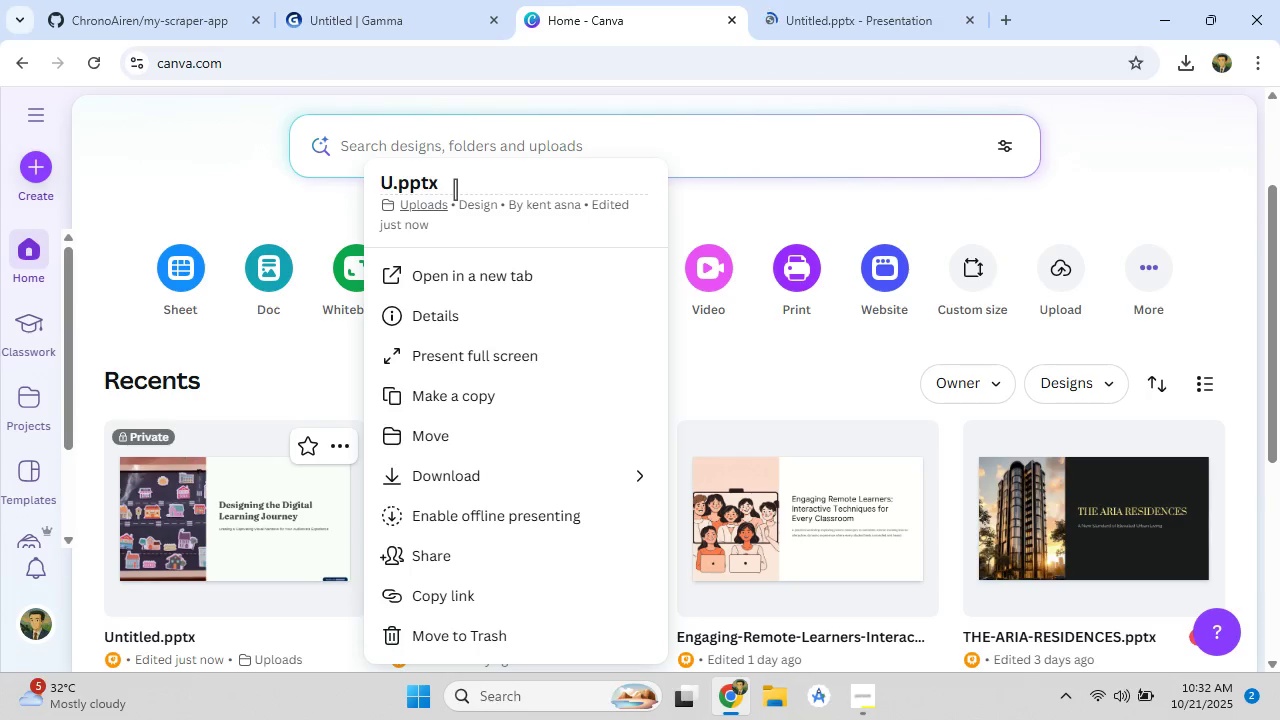 
key(Backspace)
 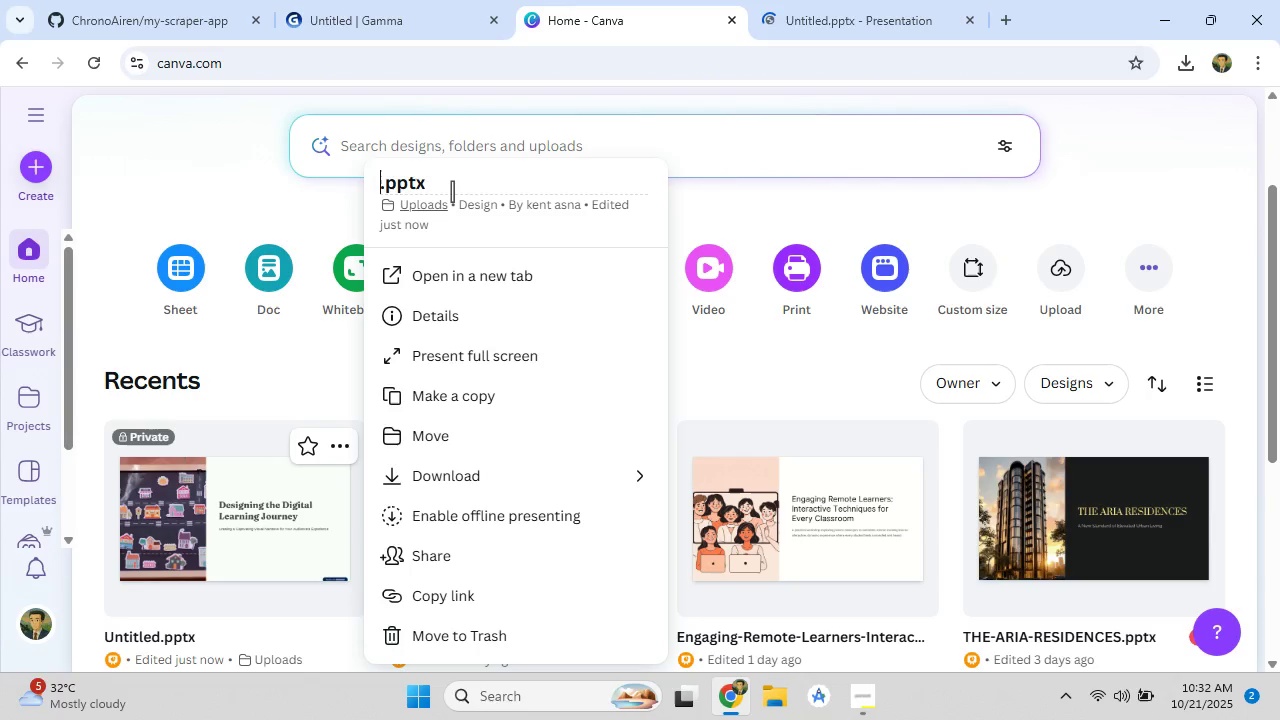 
key(Control+V)
 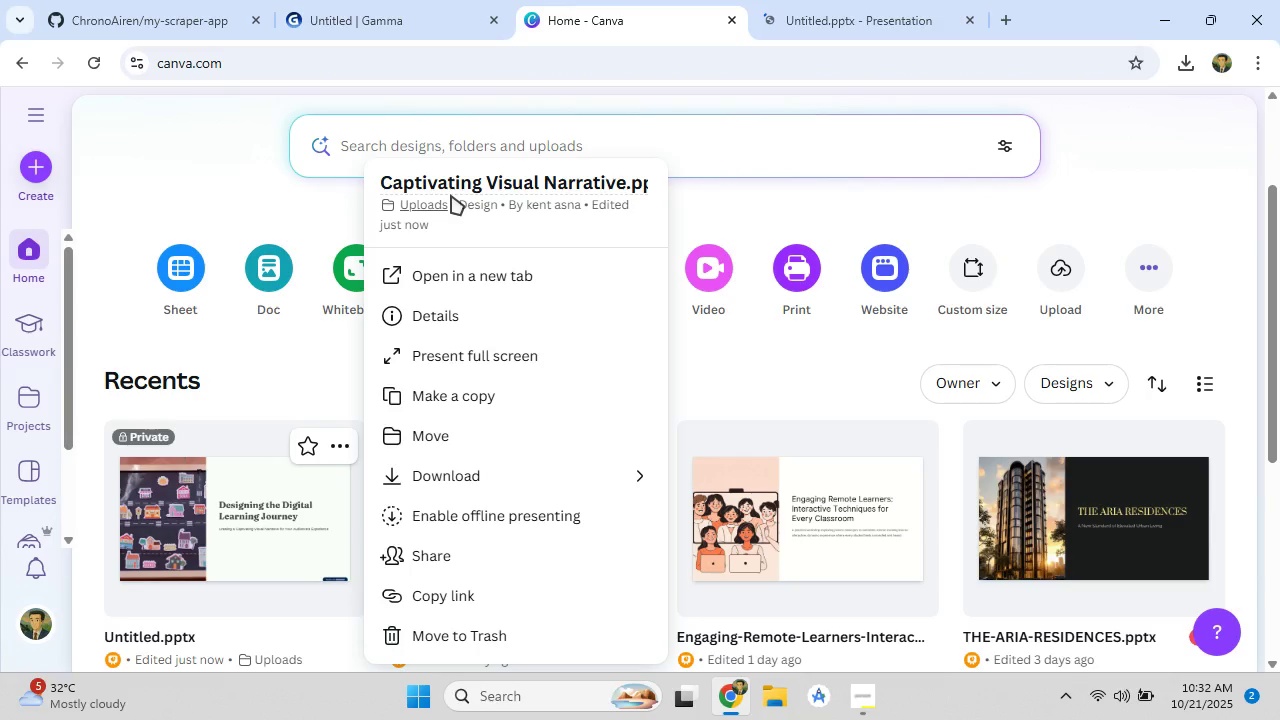 
key(Enter)
 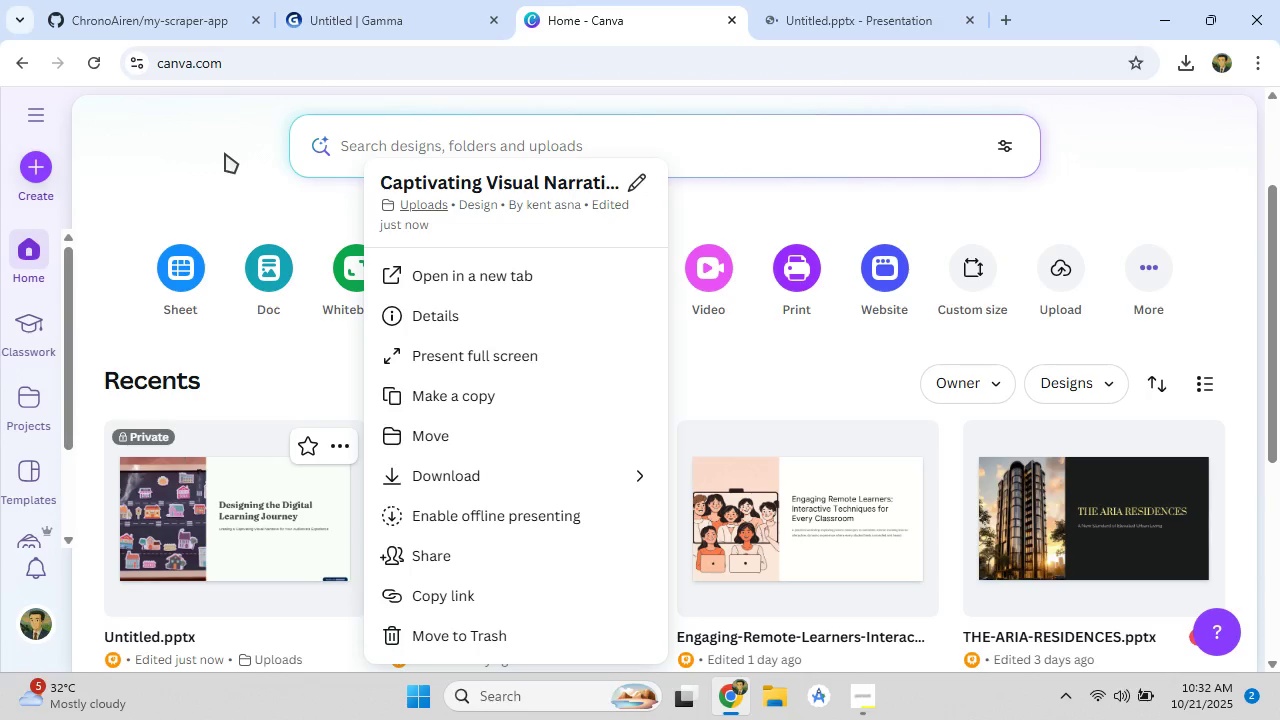 
left_click([225, 153])
 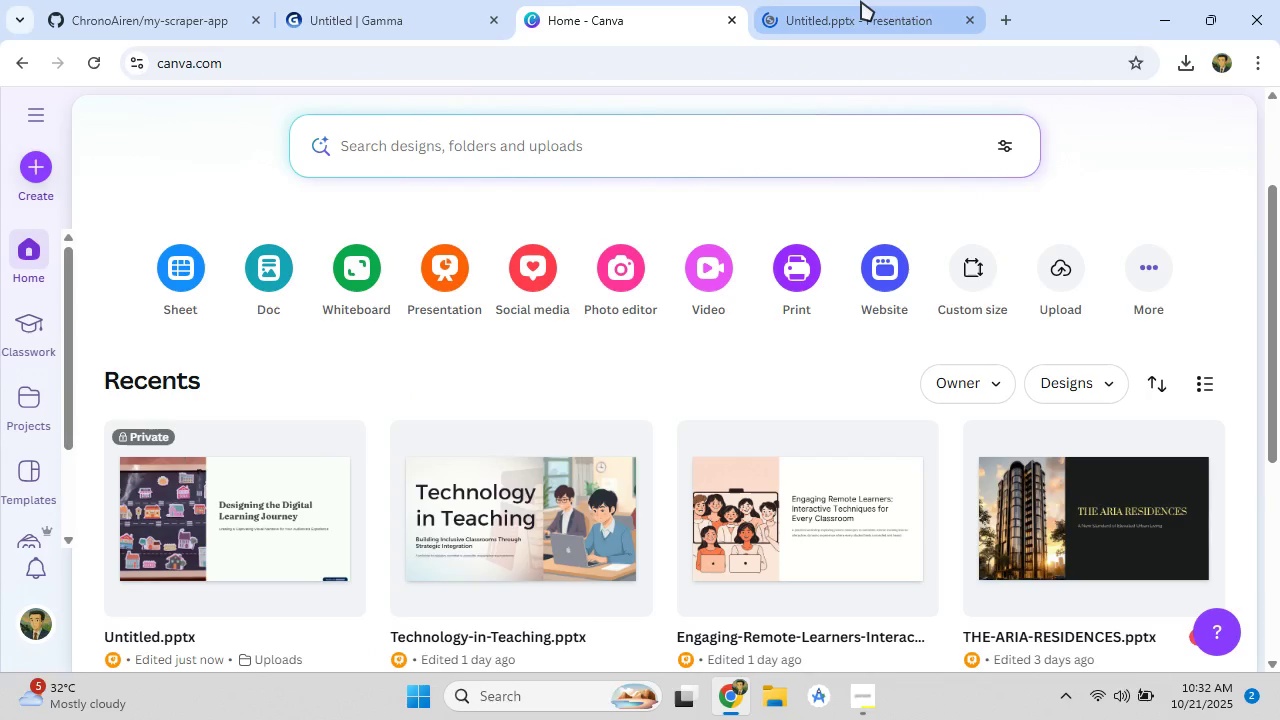 
left_click([861, 1])
 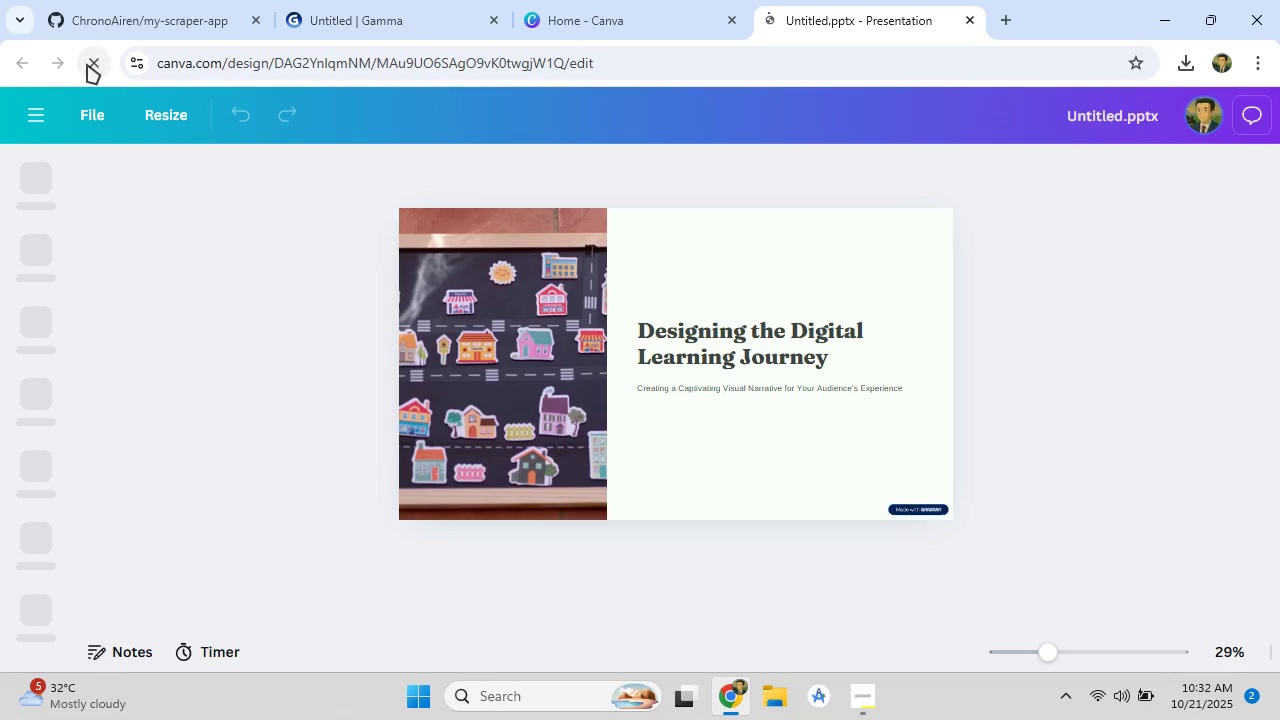 
double_click([87, 64])
 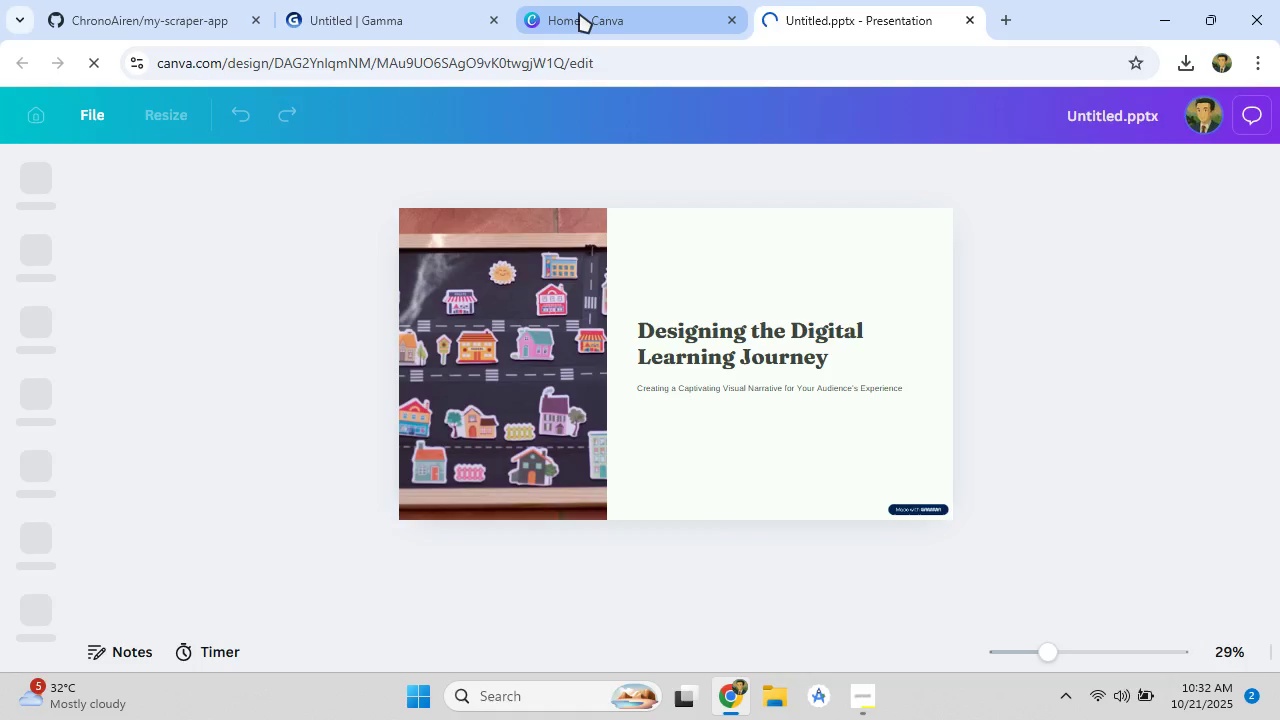 
left_click([579, 13])
 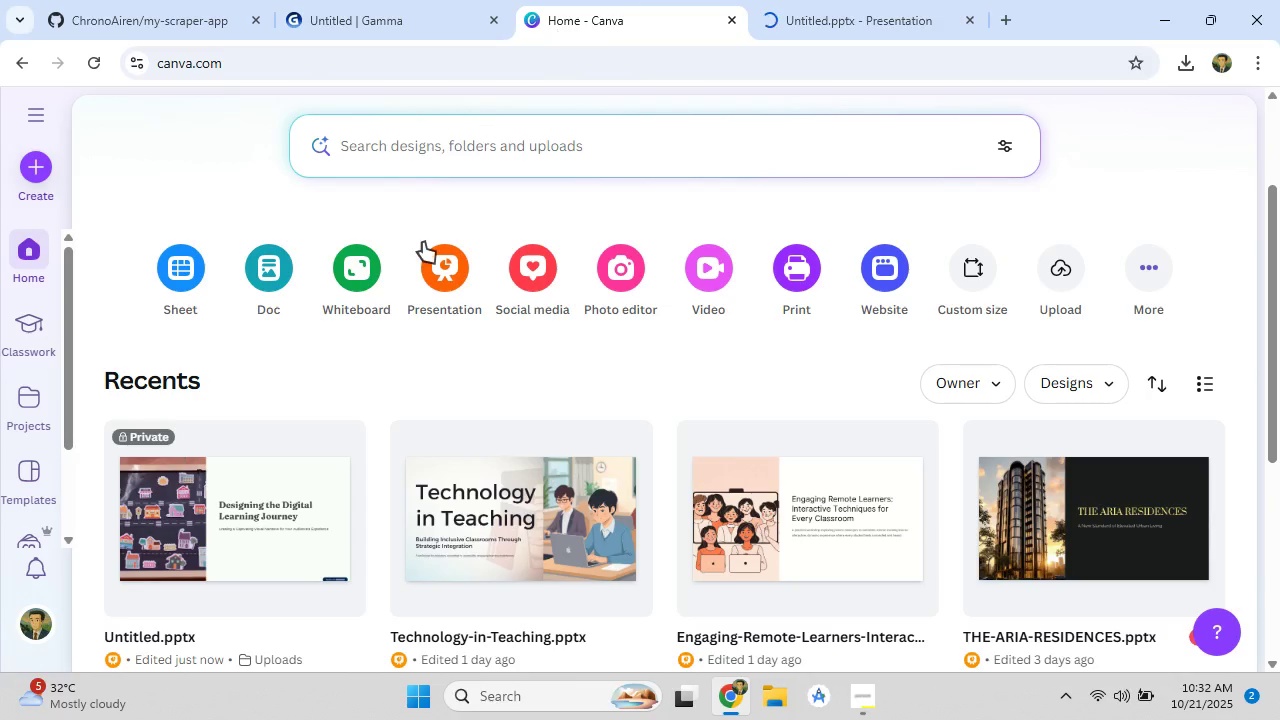 
scroll: coordinate [266, 439], scroll_direction: down, amount: 3.0
 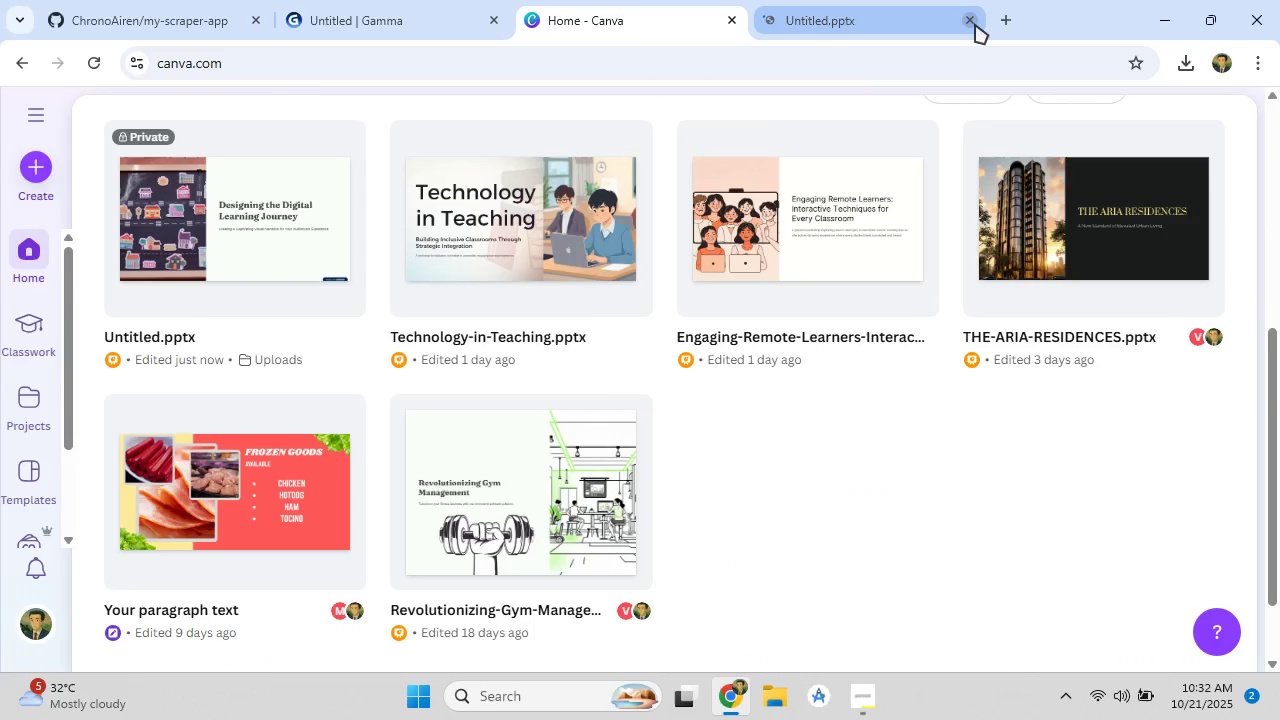 
left_click([973, 23])
 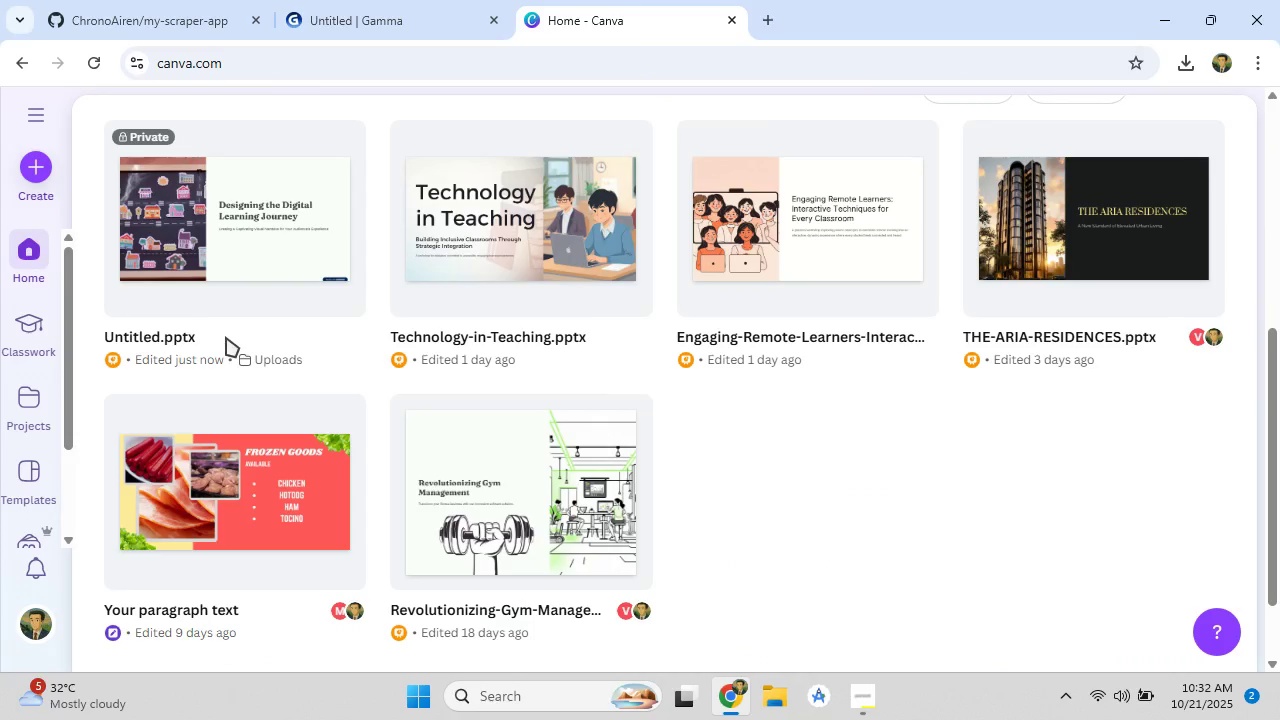 
scroll: coordinate [309, 373], scroll_direction: none, amount: 0.0
 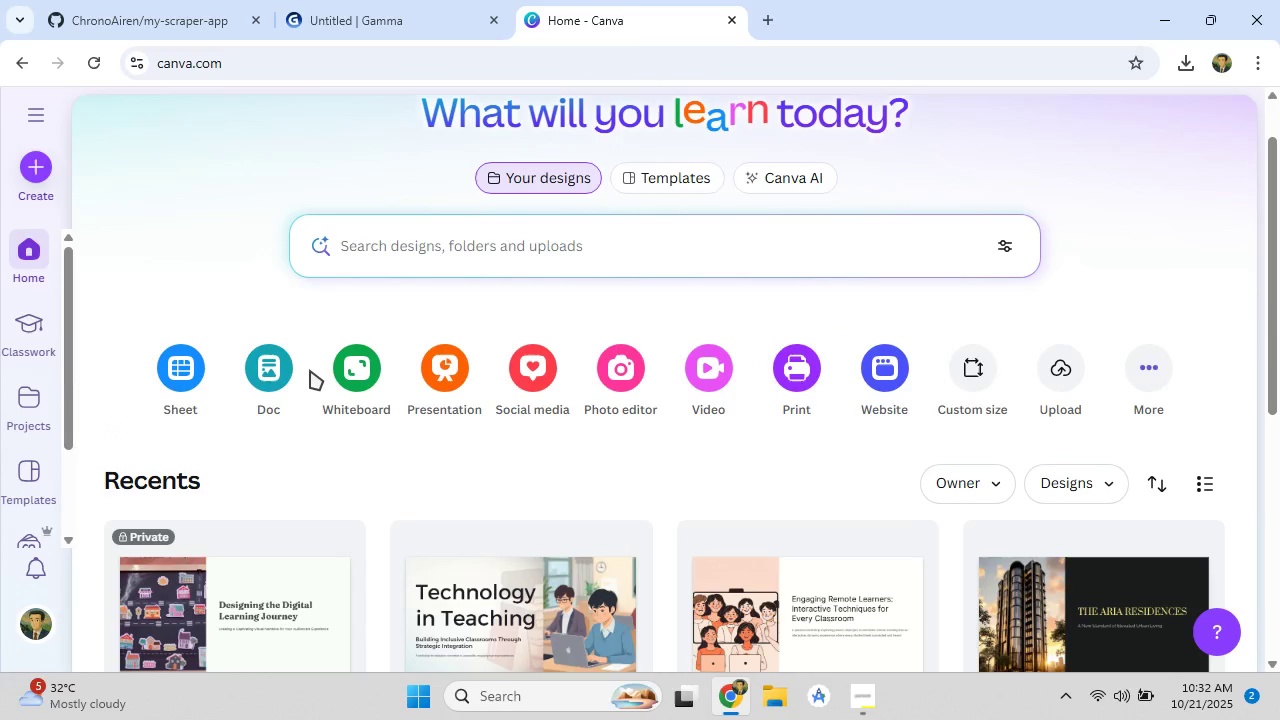 
scroll: coordinate [267, 372], scroll_direction: down, amount: 3.0
 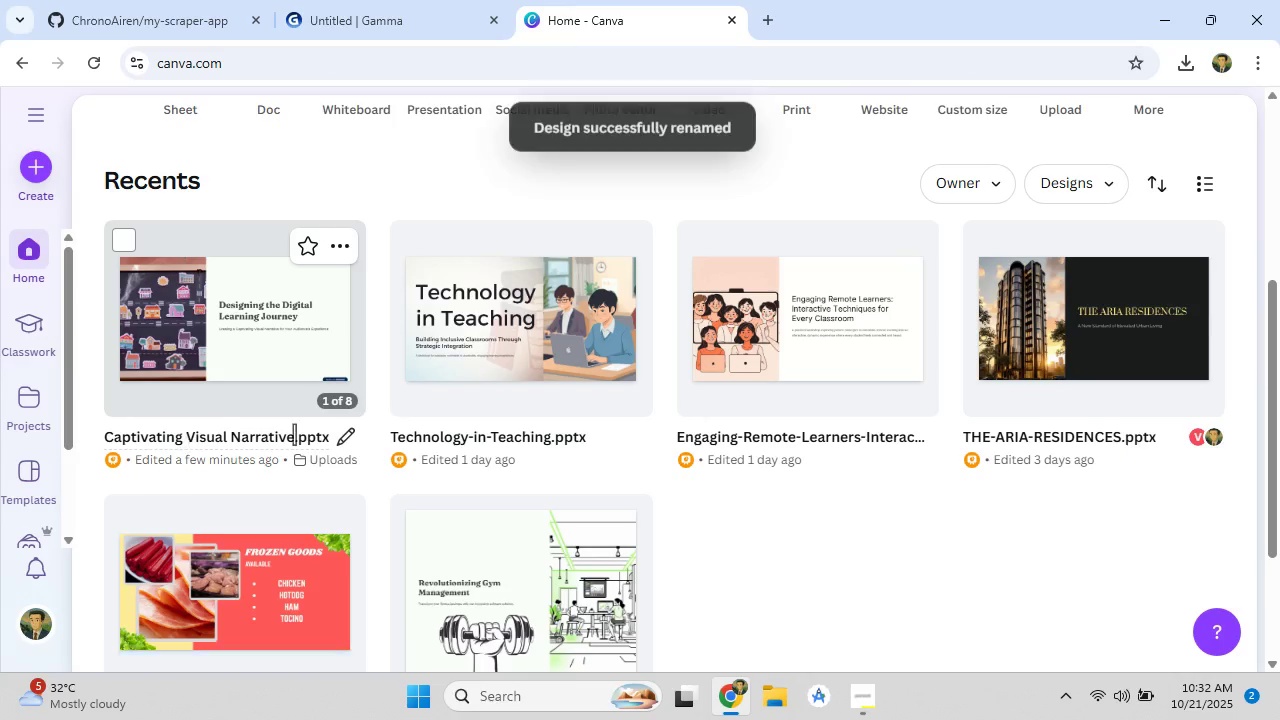 
left_click([346, 439])
 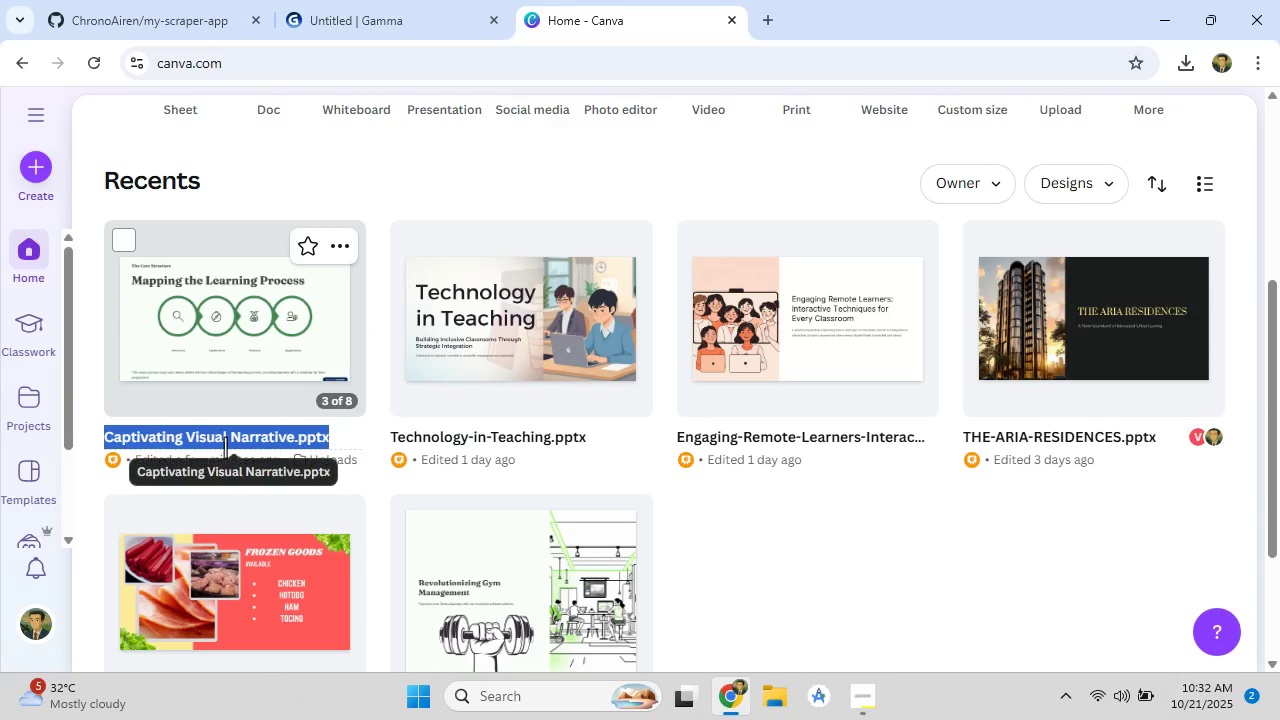 
left_click([796, 515])
 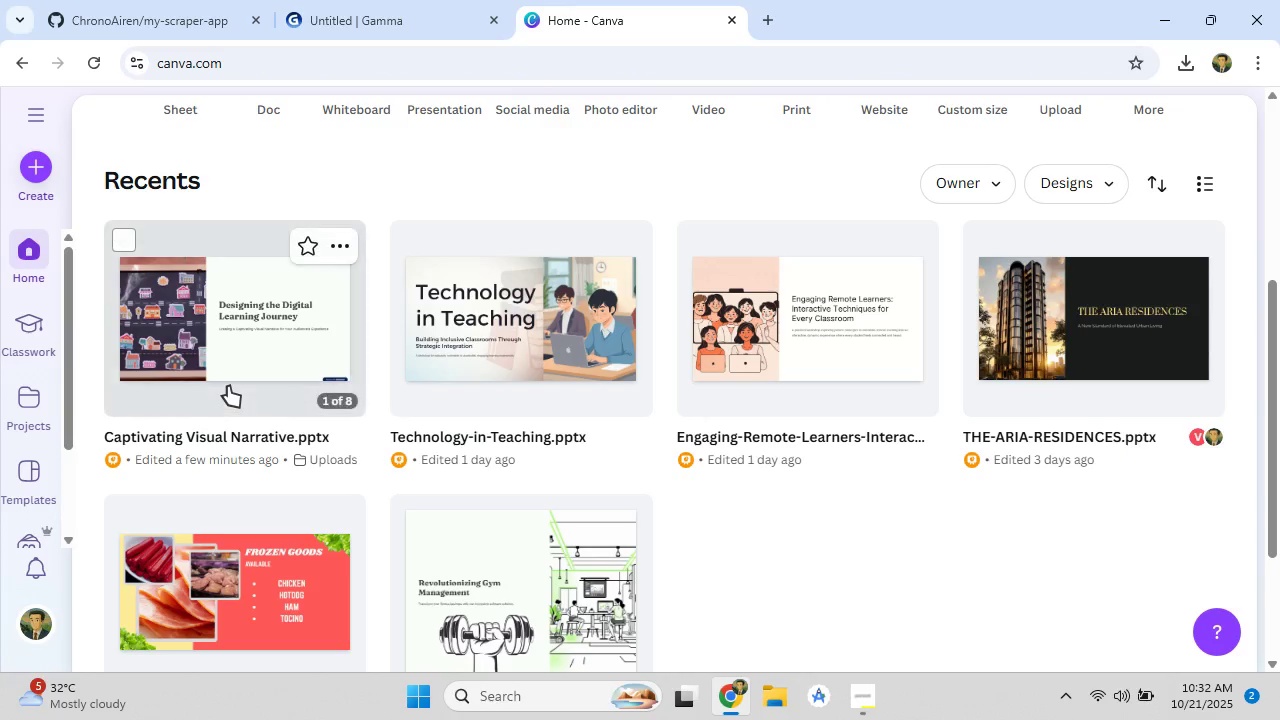 
left_click([228, 386])
 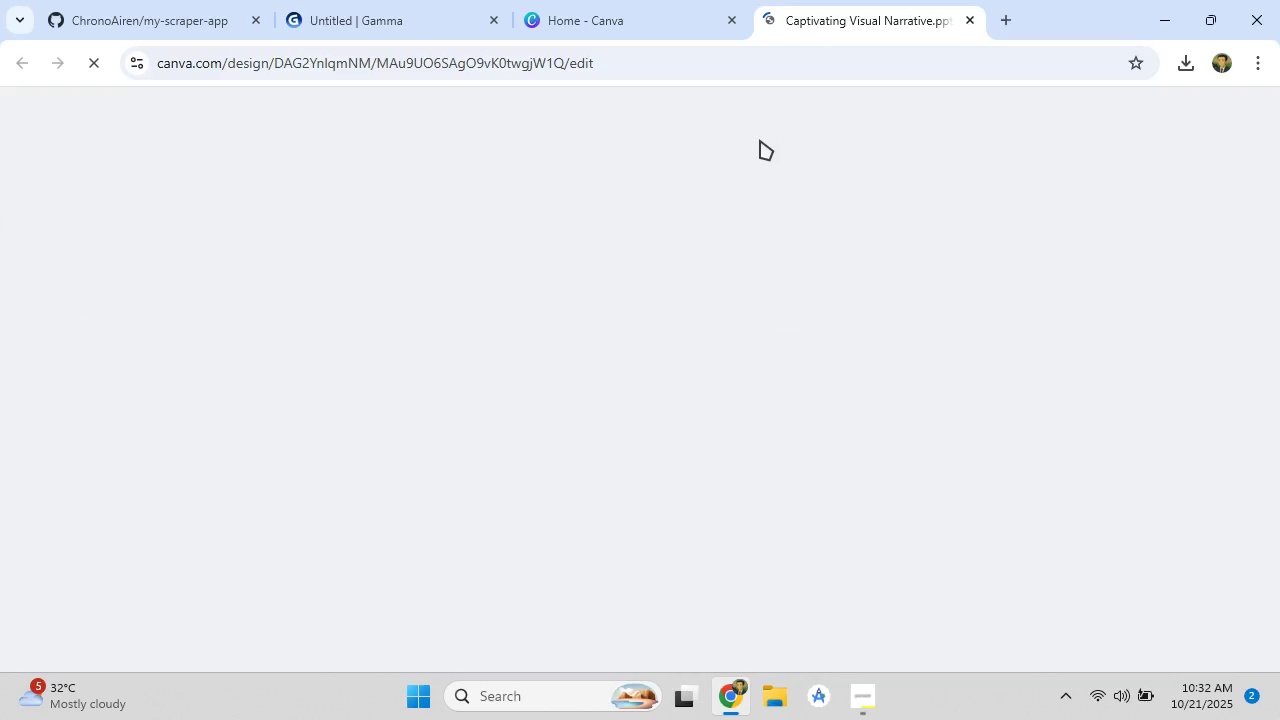 
left_click([599, 13])
 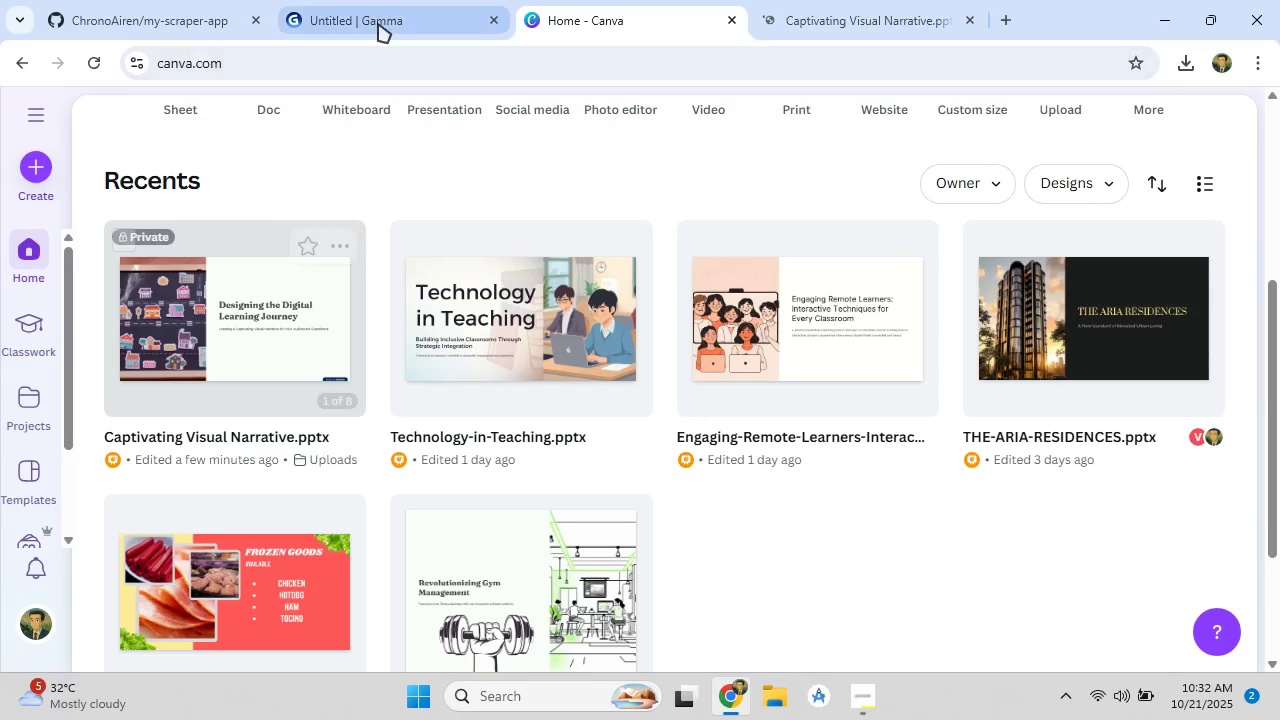 
left_click([378, 23])
 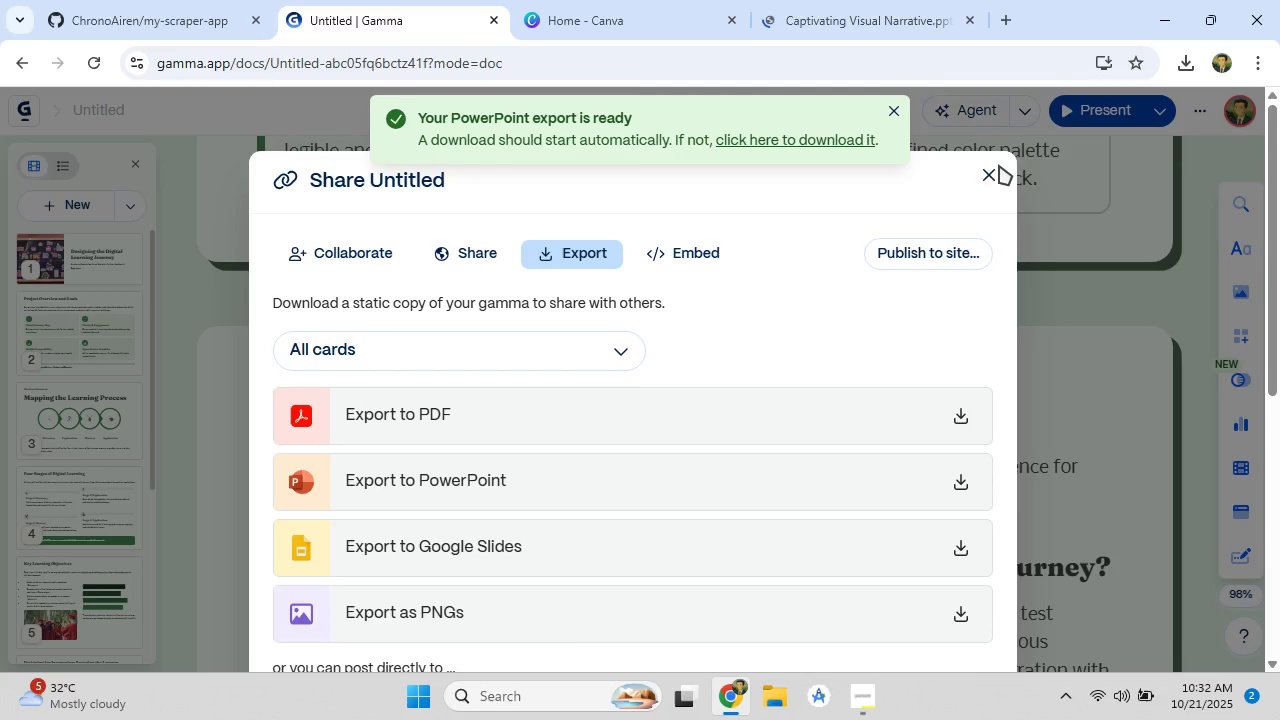 
left_click([992, 174])
 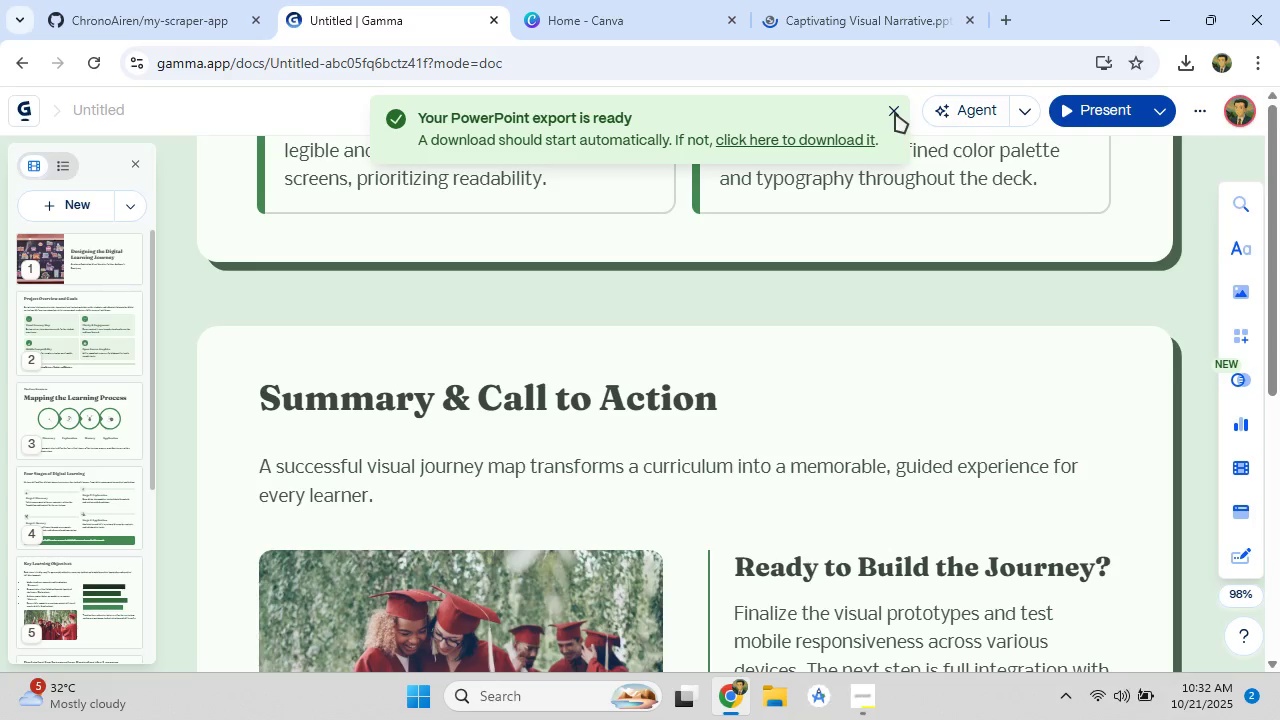 
left_click([895, 113])
 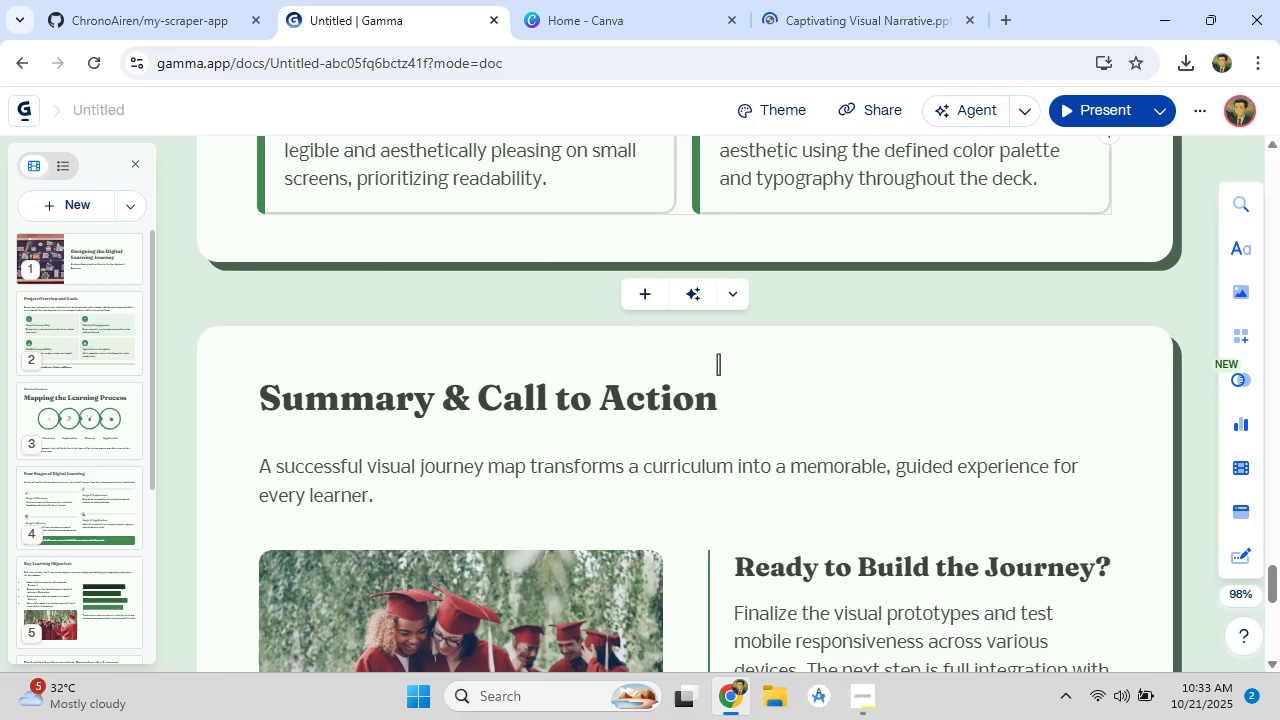 
scroll: coordinate [717, 364], scroll_direction: down, amount: 5.0
 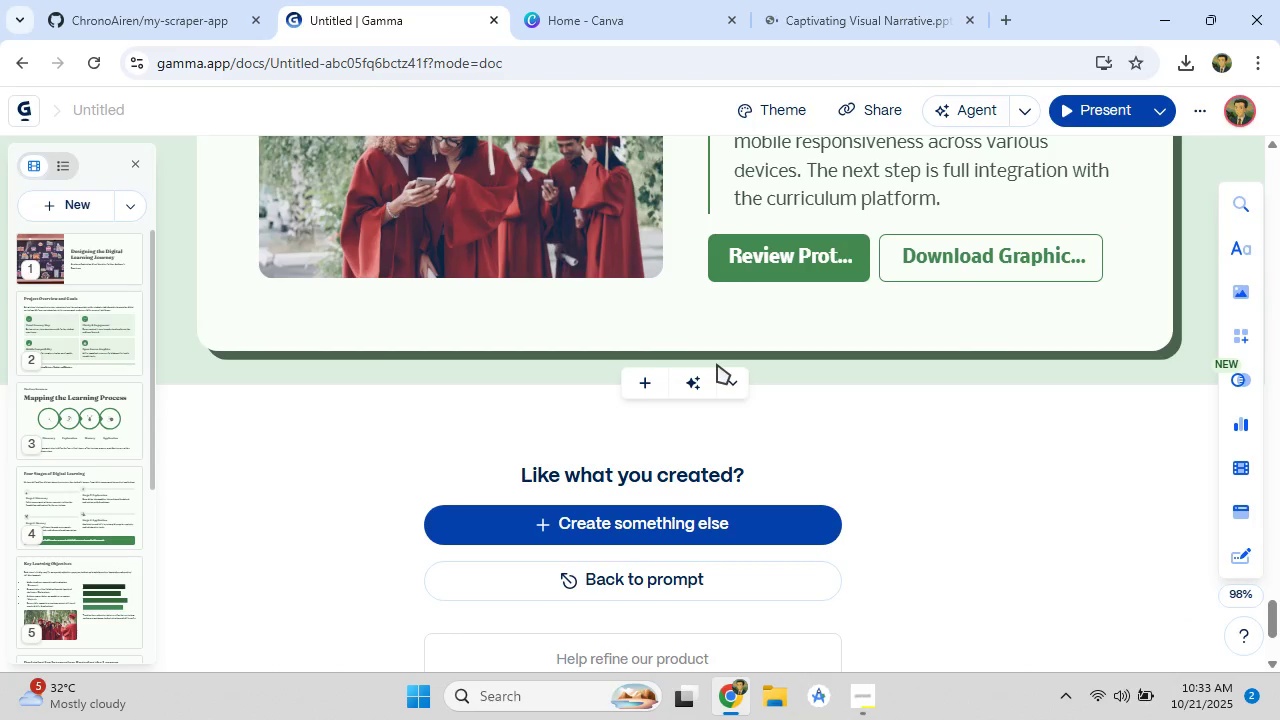 
scroll: coordinate [717, 364], scroll_direction: up, amount: 3.0
 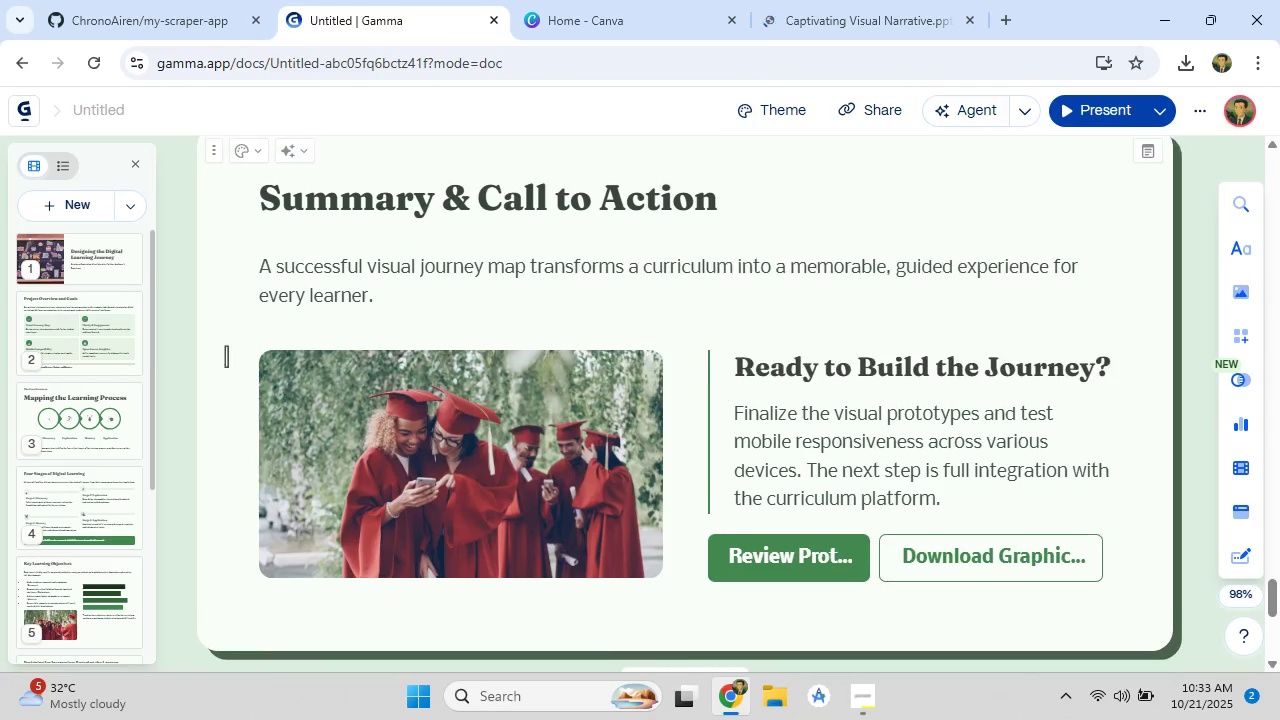 
scroll: coordinate [86, 403], scroll_direction: down, amount: 8.0
 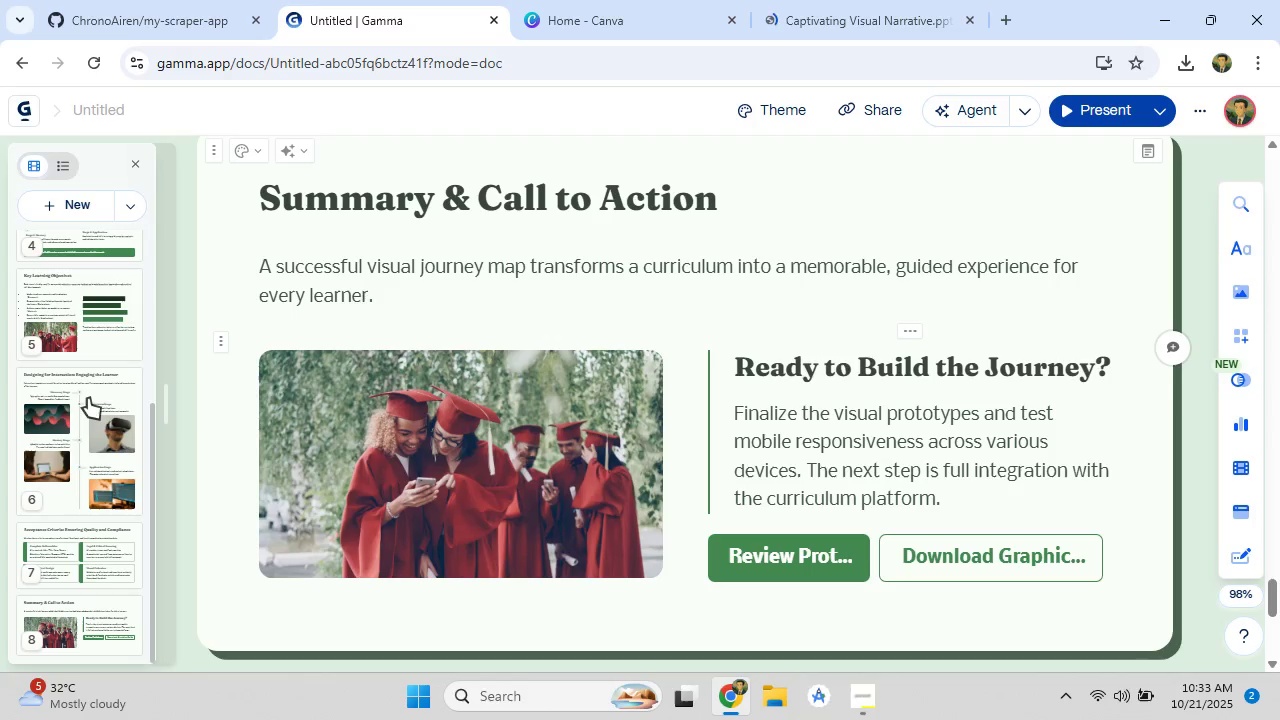 
left_click([833, 0])
 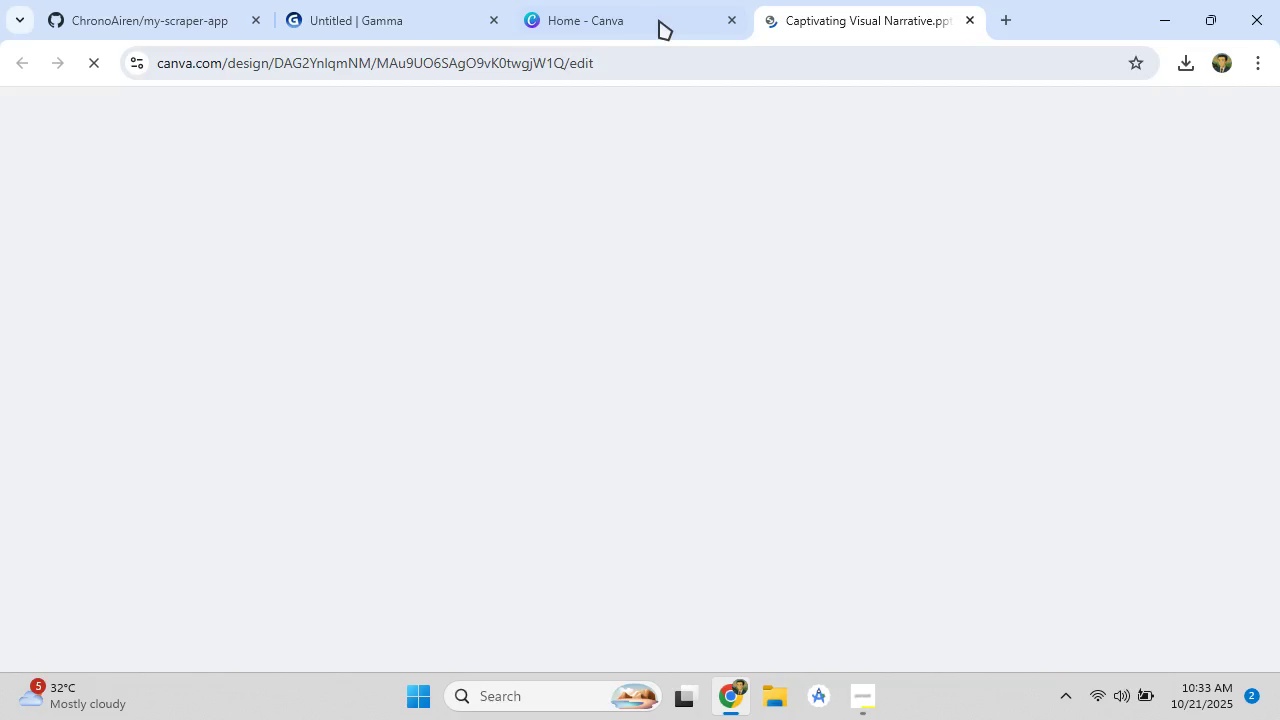 
left_click([647, 11])
 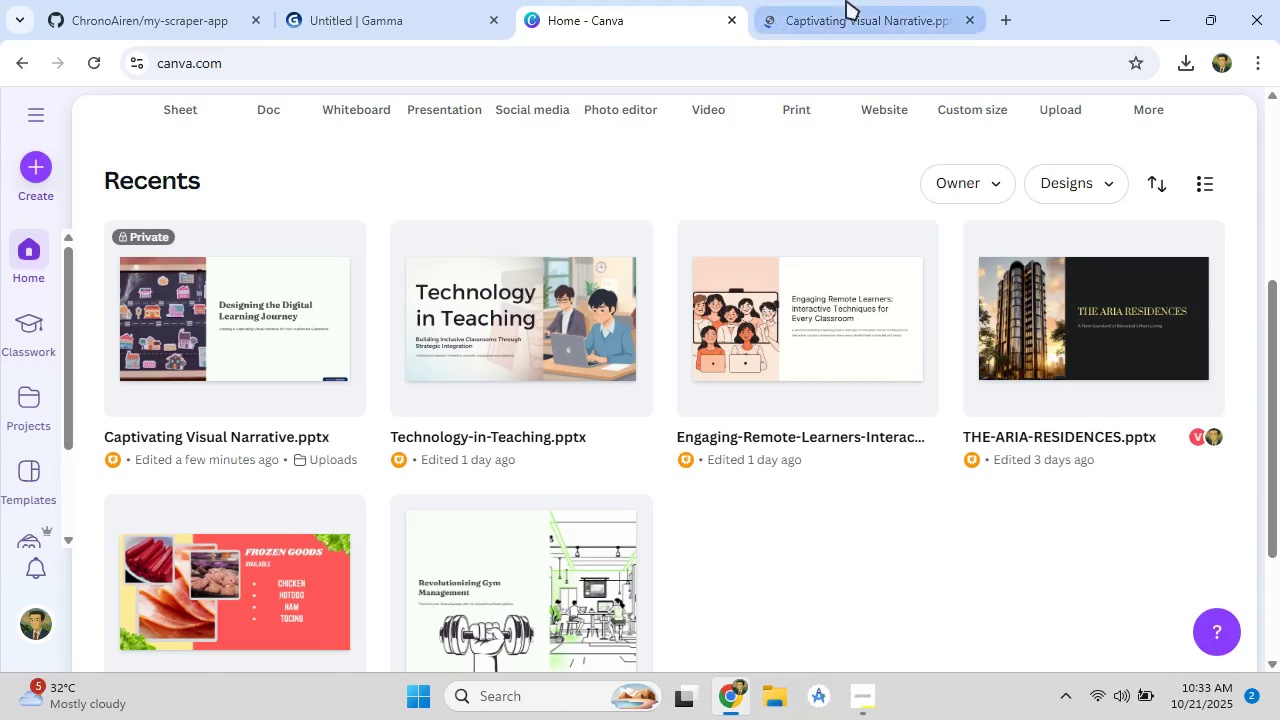 
left_click([846, 0])
 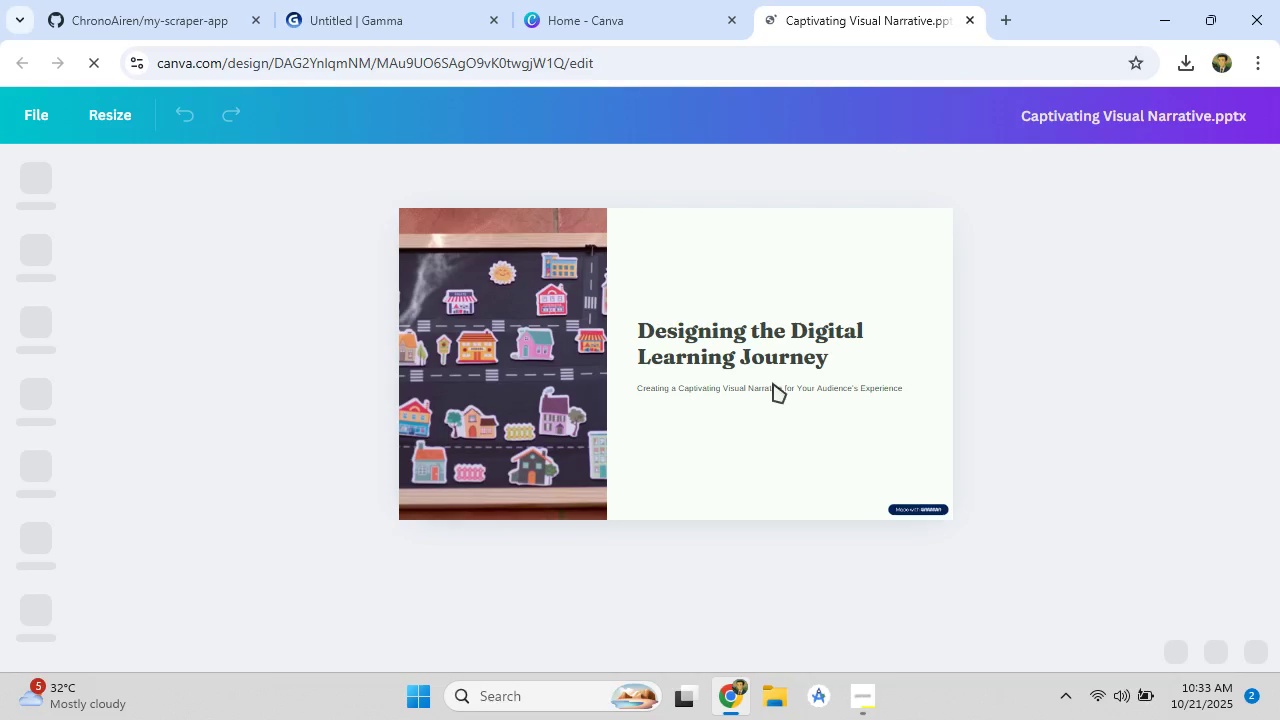 
wait(7.17)
 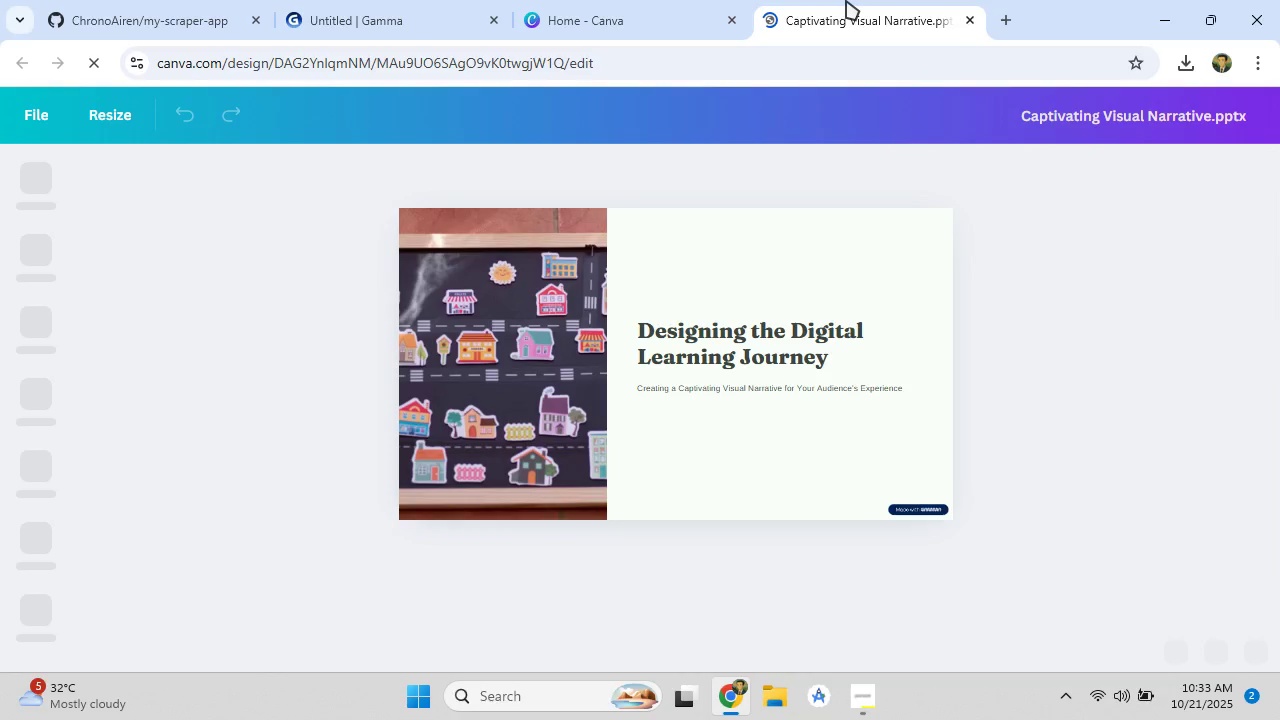 
left_click([919, 508])
 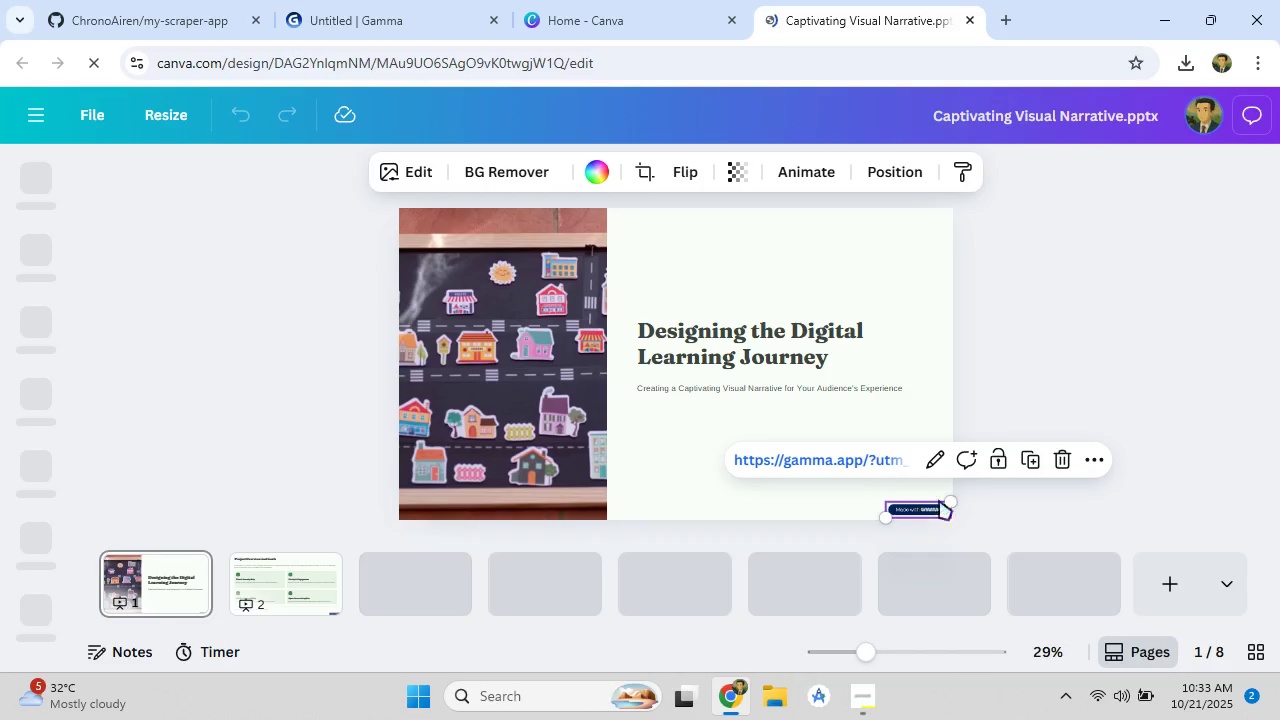 
left_click([1065, 457])
 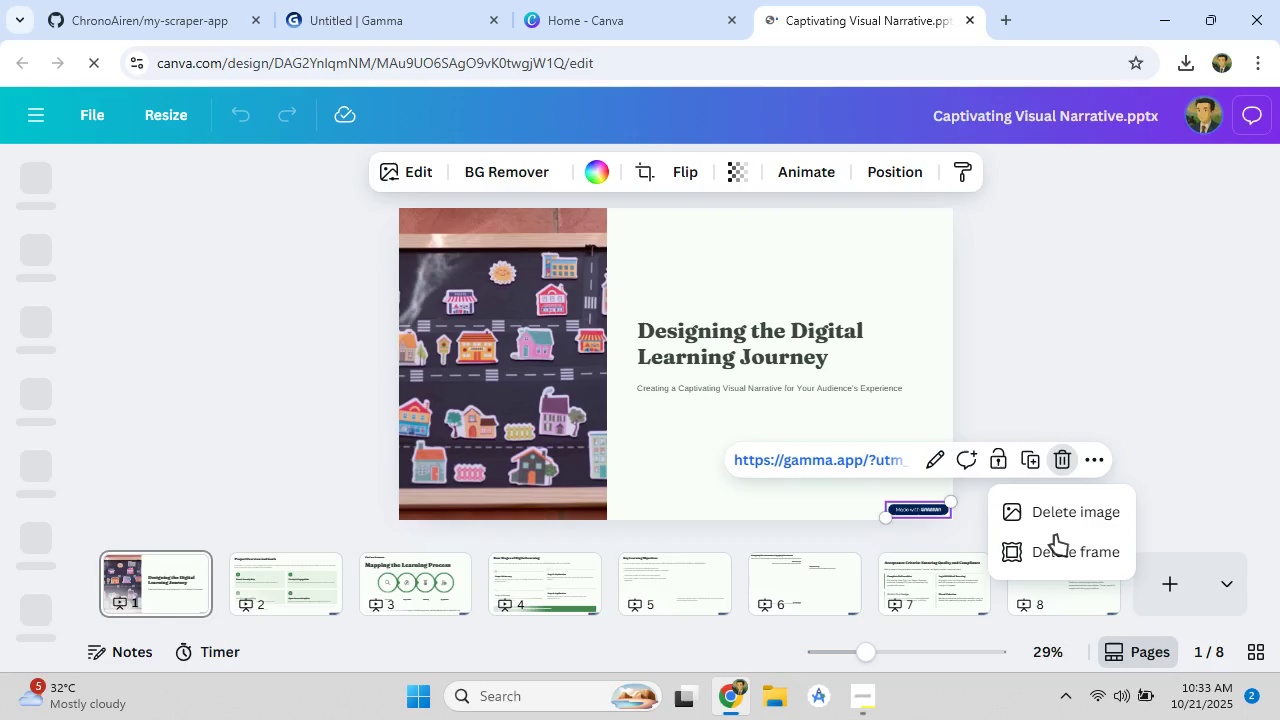 
left_click([1055, 548])
 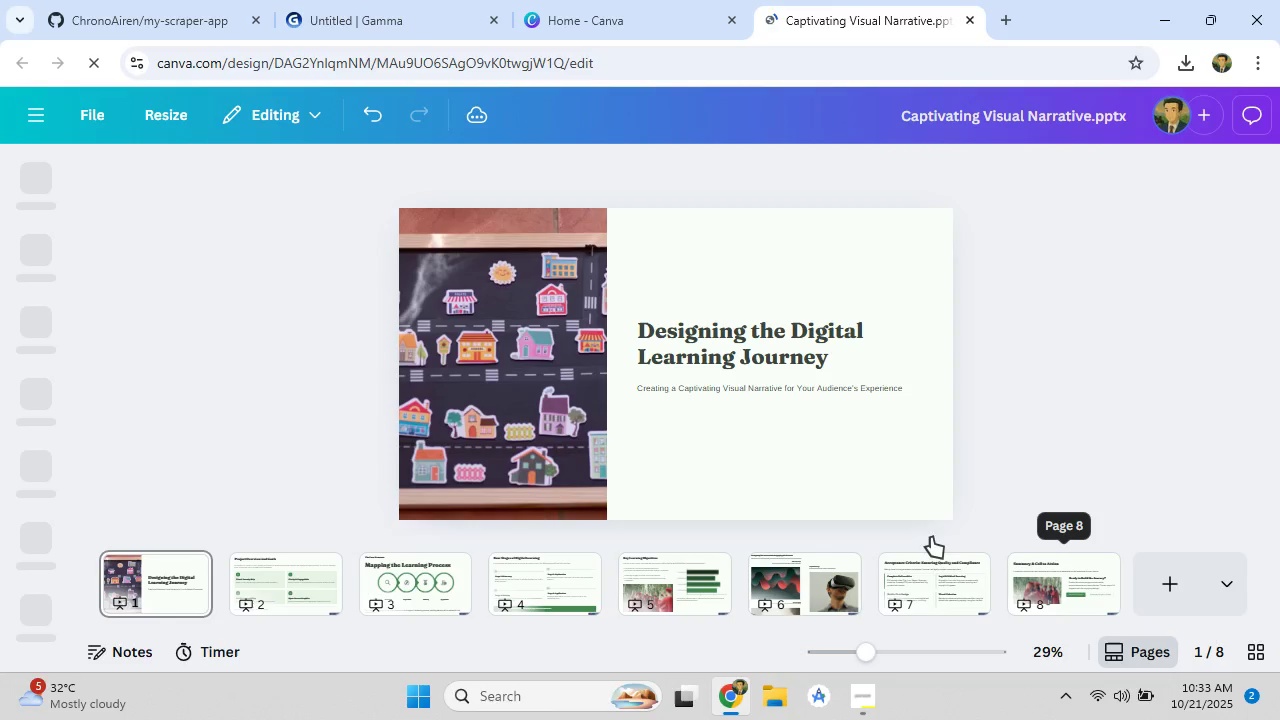 
left_click([330, 575])
 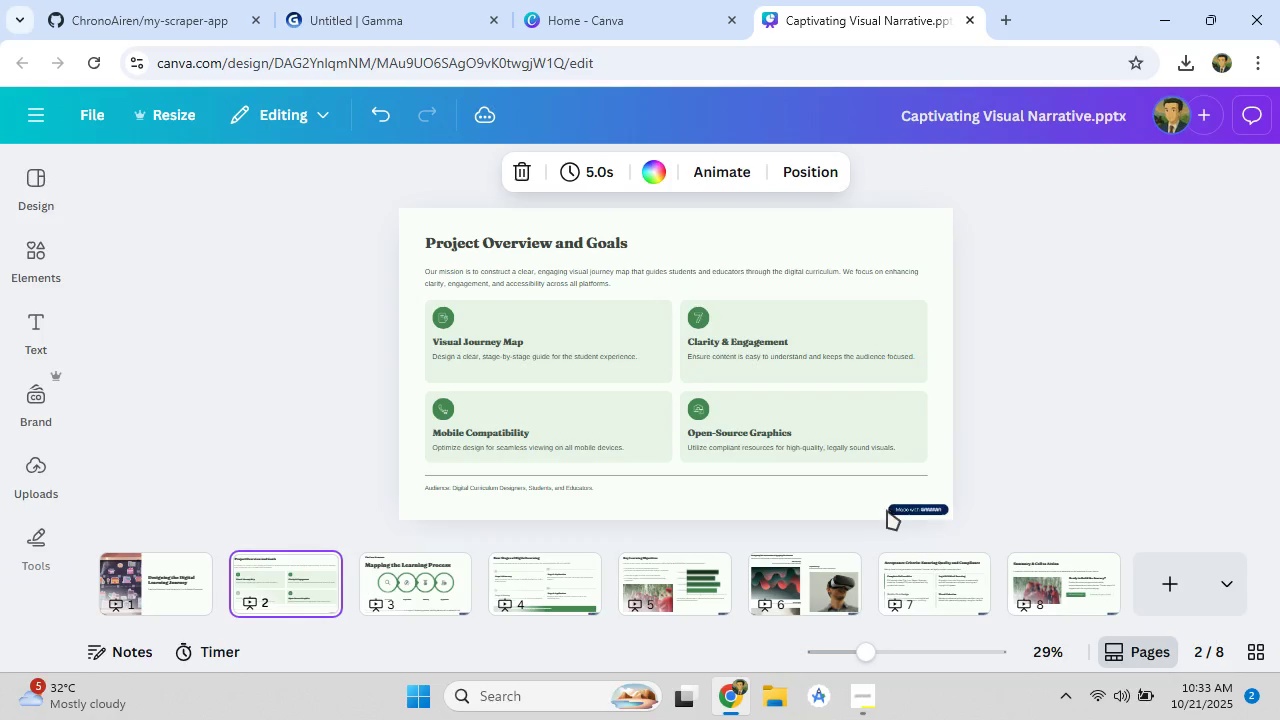 
left_click([907, 512])
 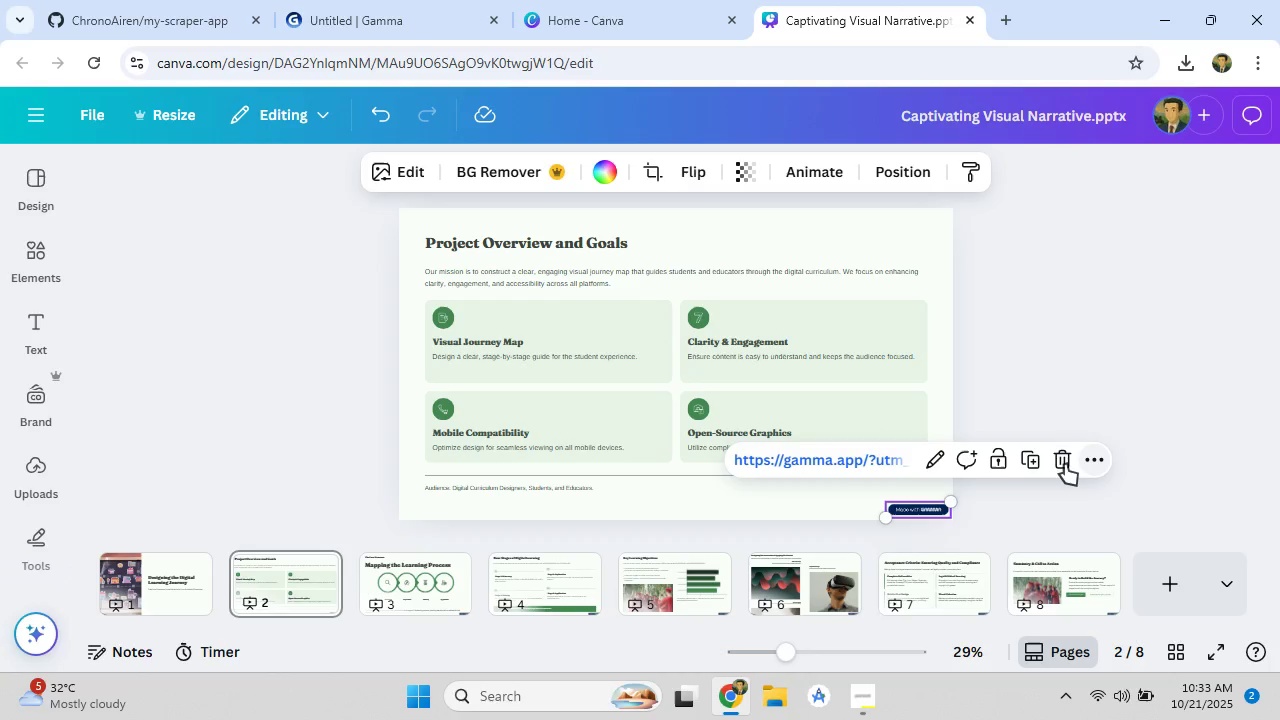 
left_click([1061, 462])
 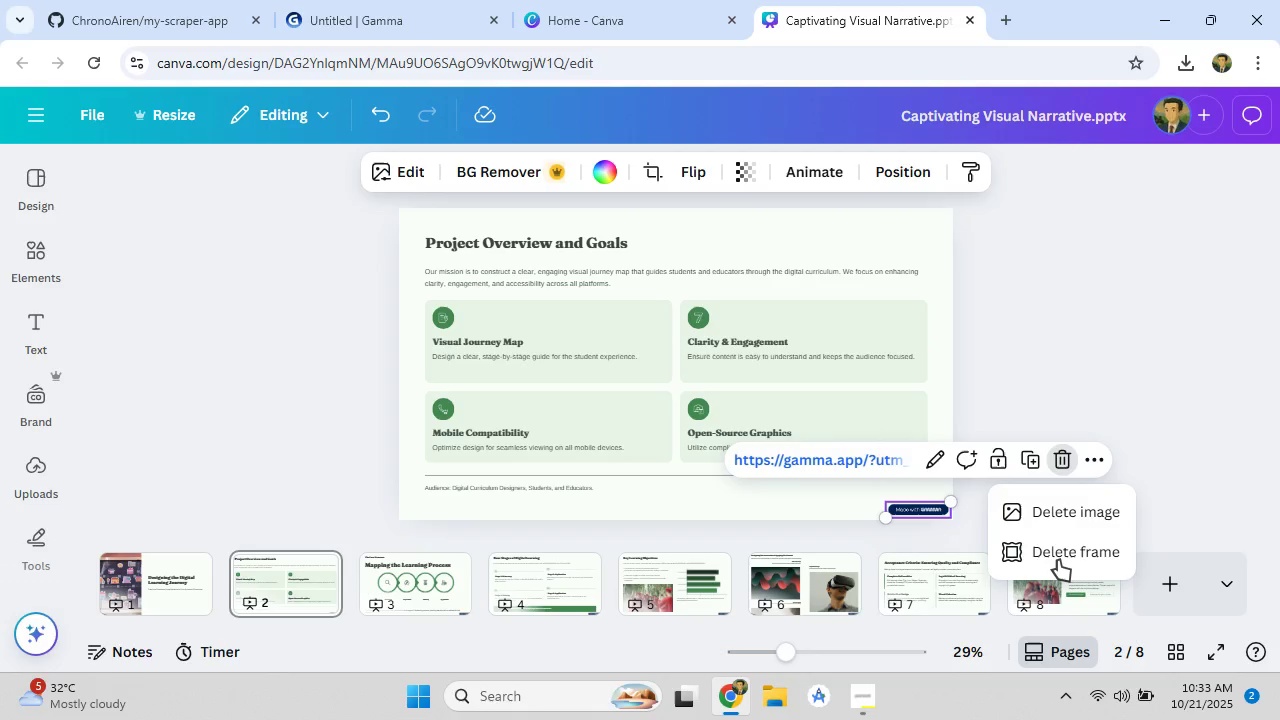 
left_click([1058, 560])
 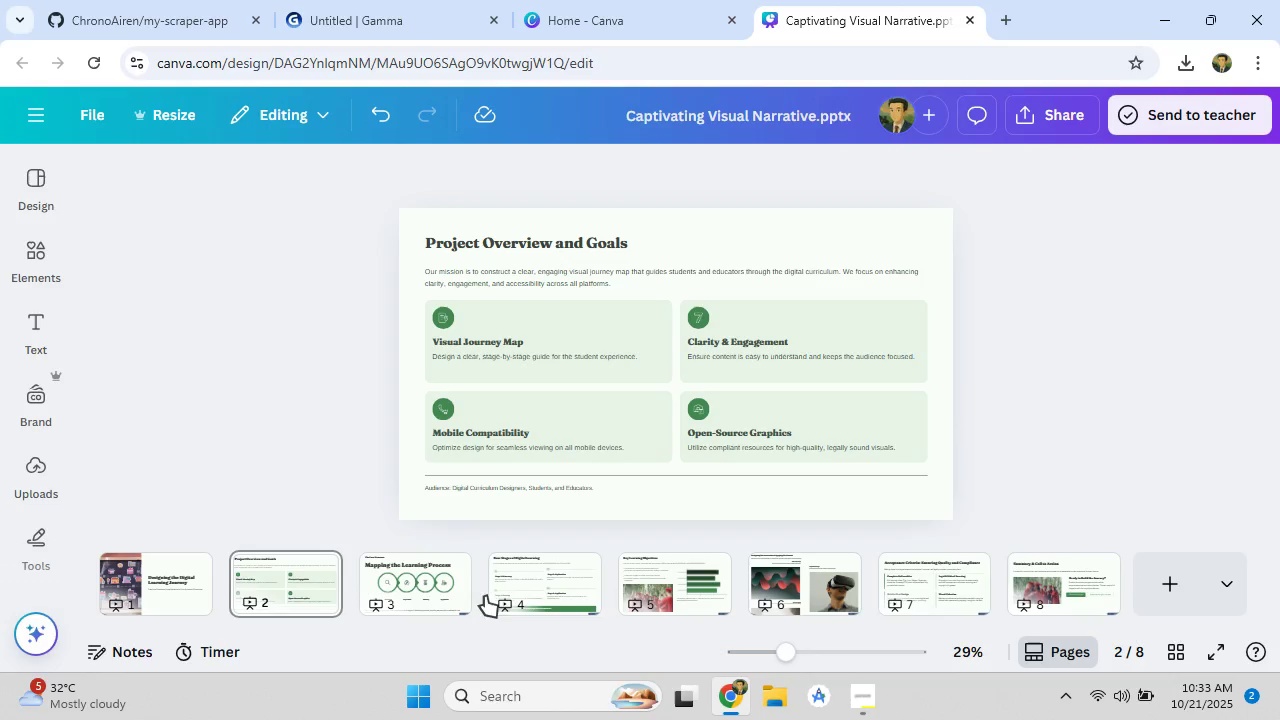 
left_click([423, 597])
 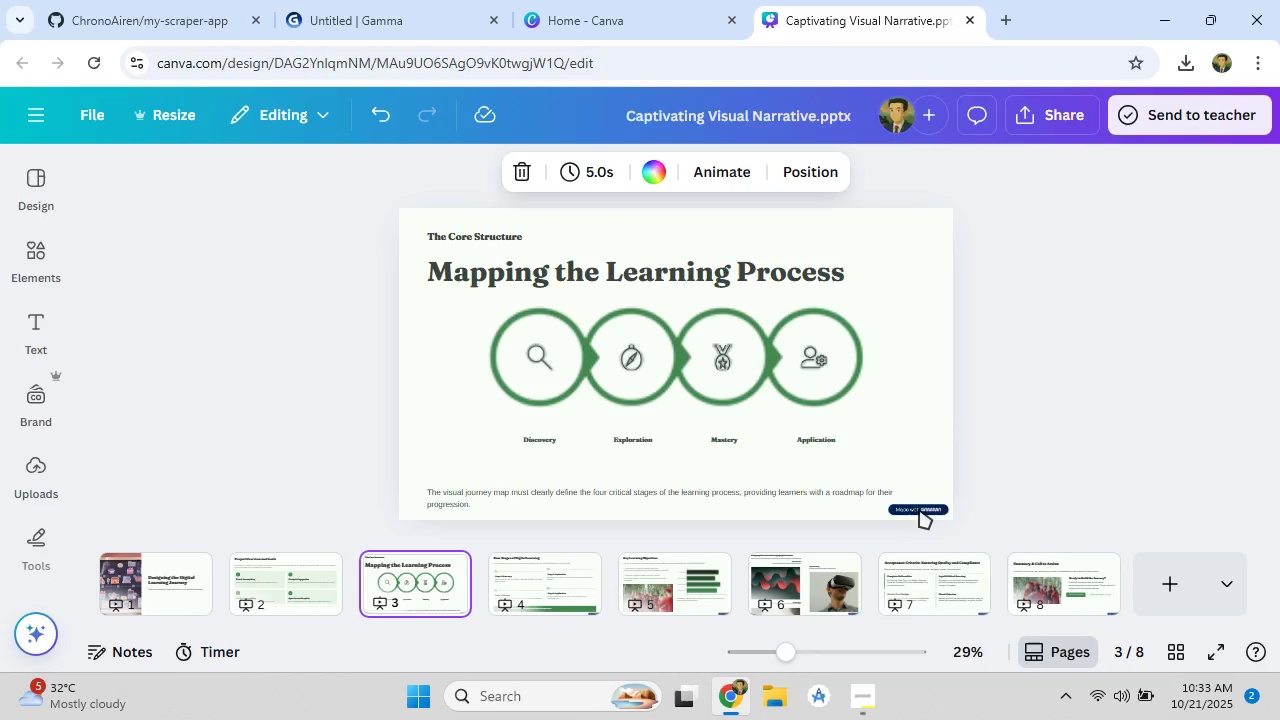 
left_click([919, 508])
 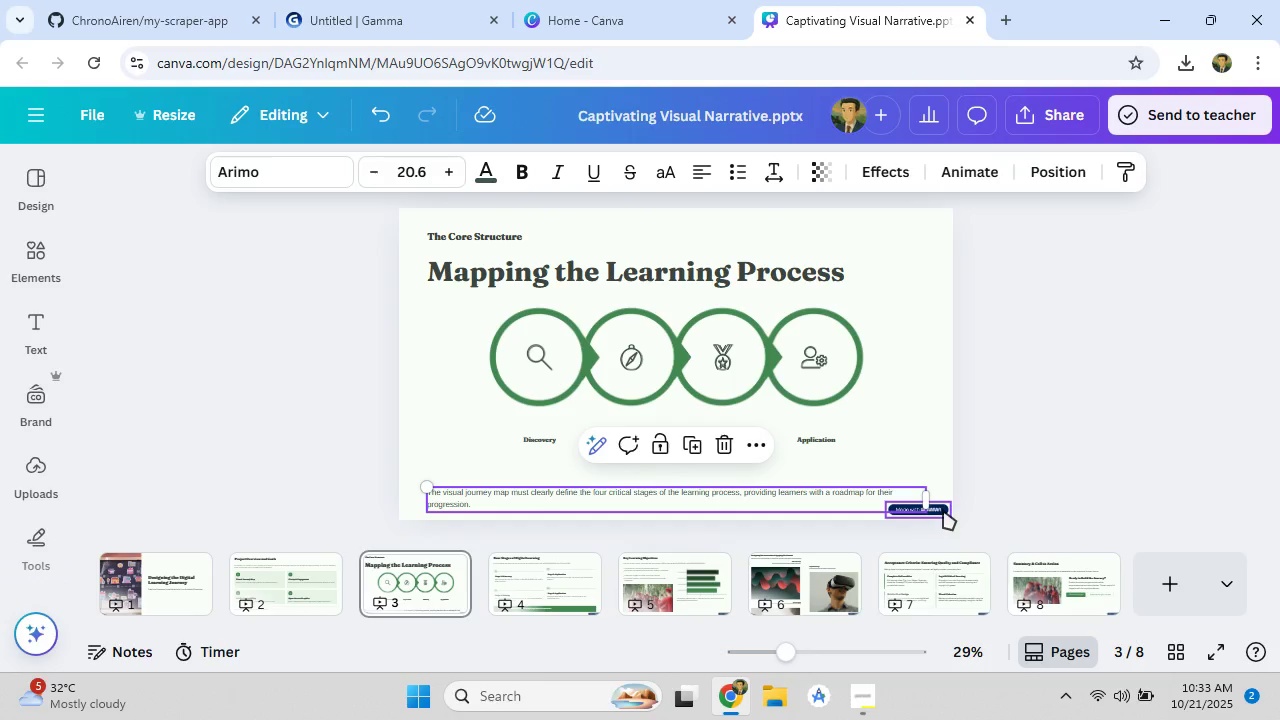 
left_click([943, 510])
 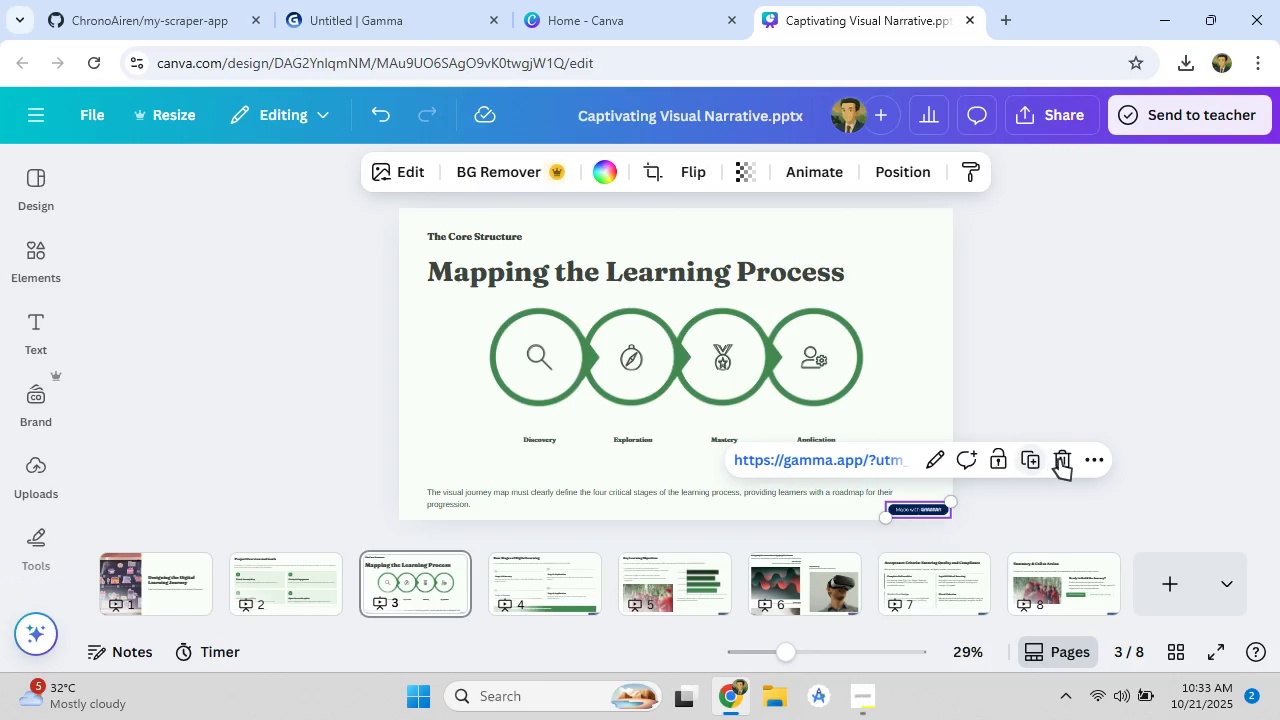 
left_click([1059, 459])
 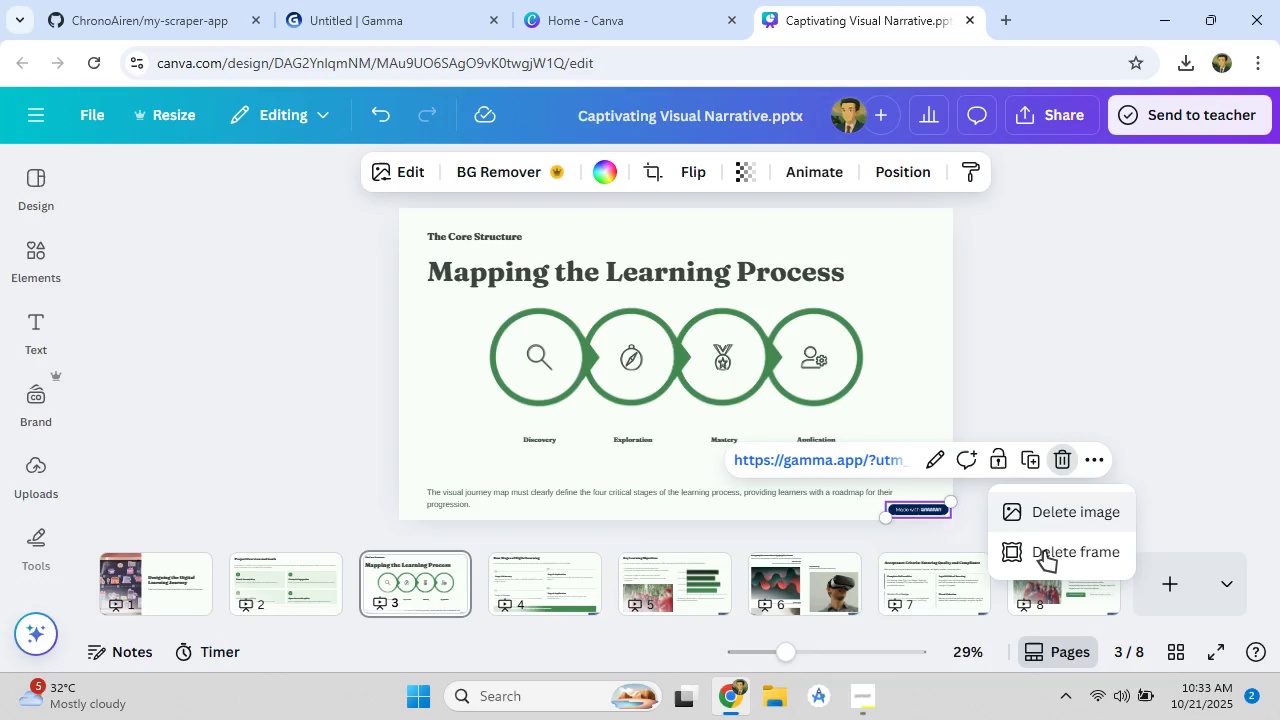 
left_click([1044, 553])
 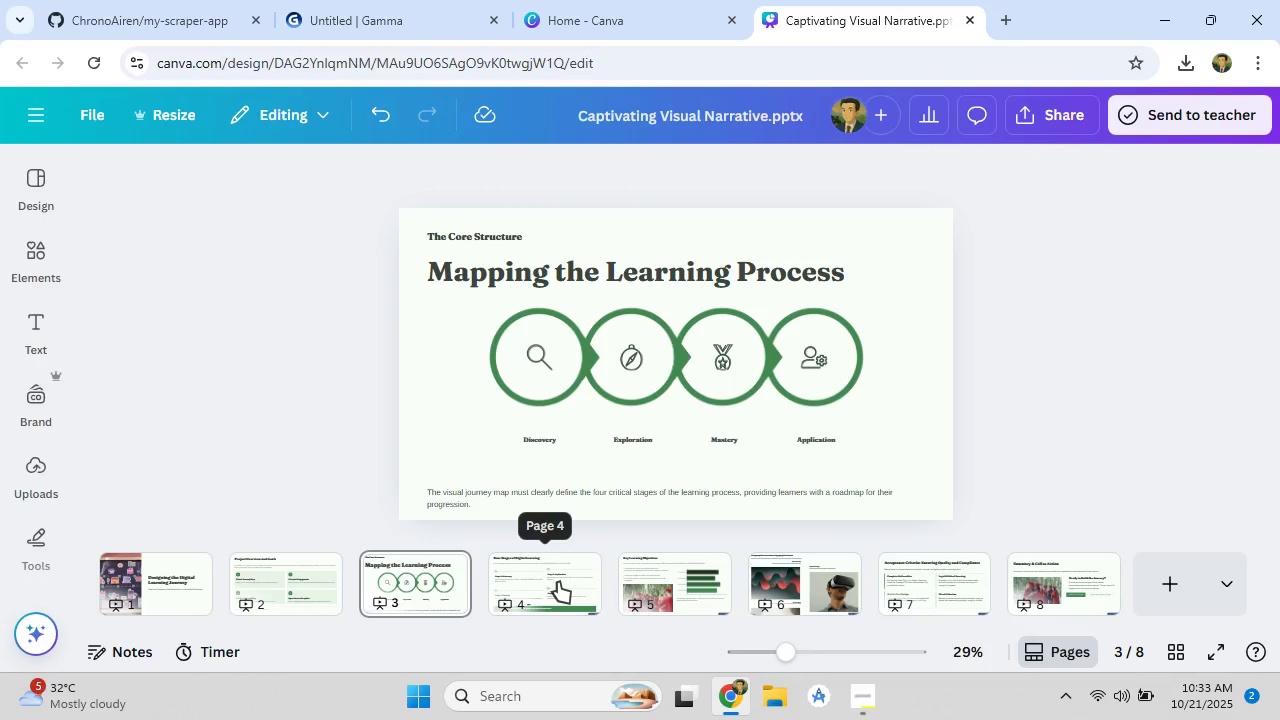 
left_click([558, 582])
 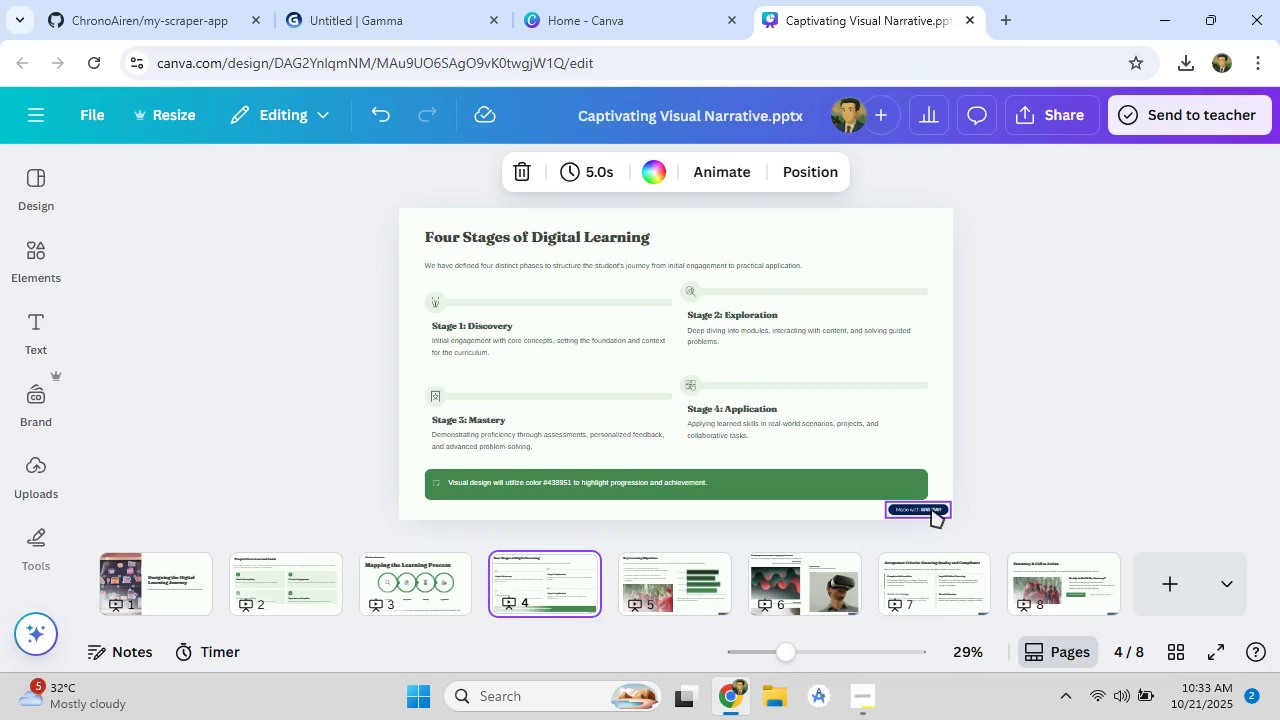 
left_click([932, 506])
 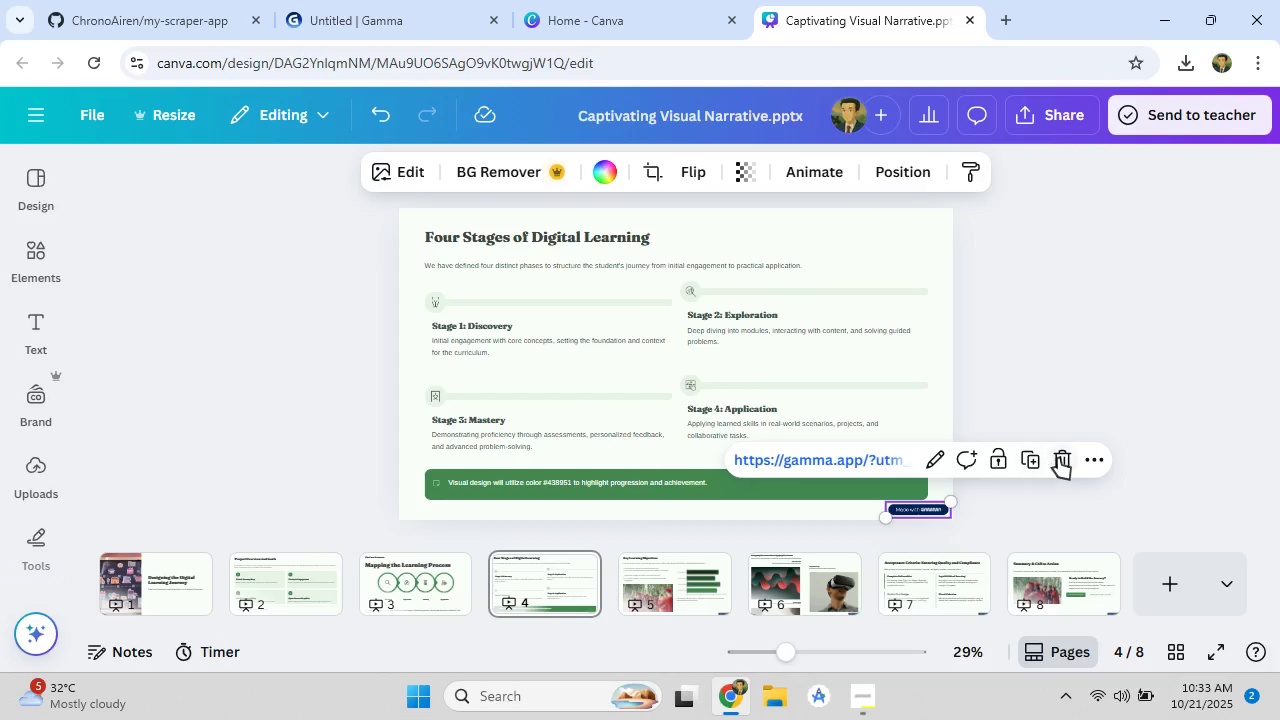 
left_click([1061, 458])
 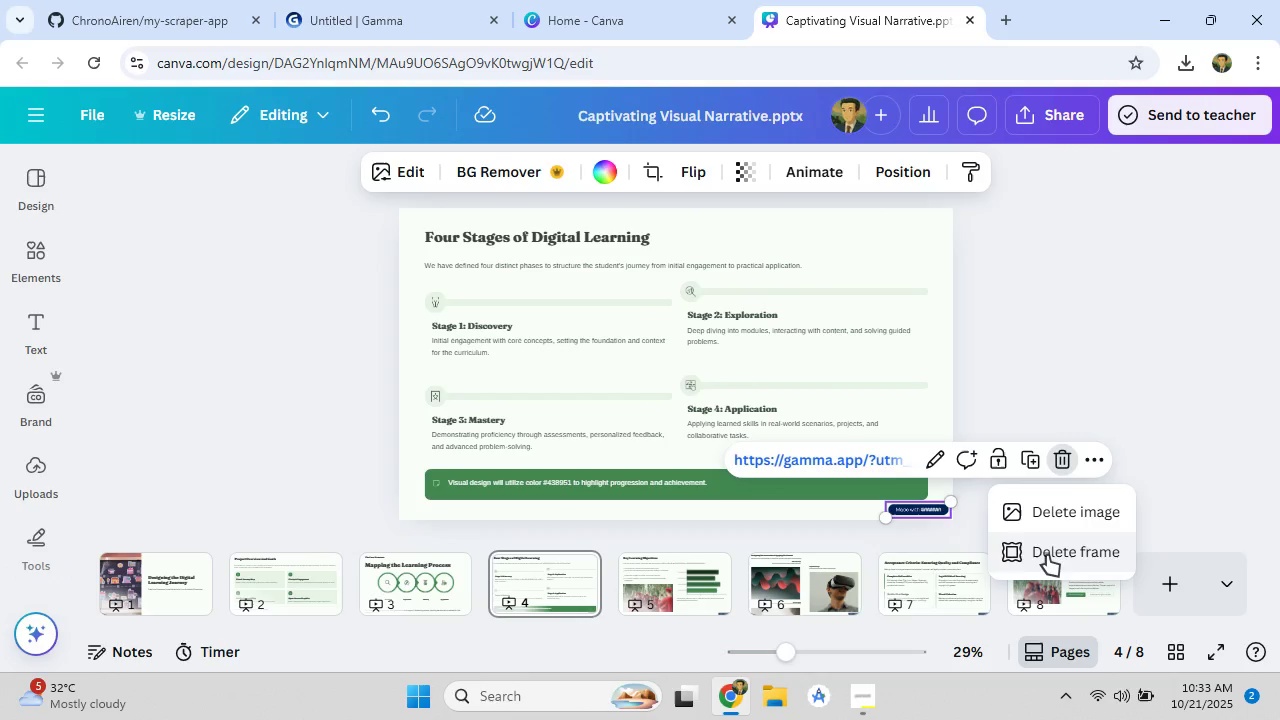 
left_click([1047, 555])
 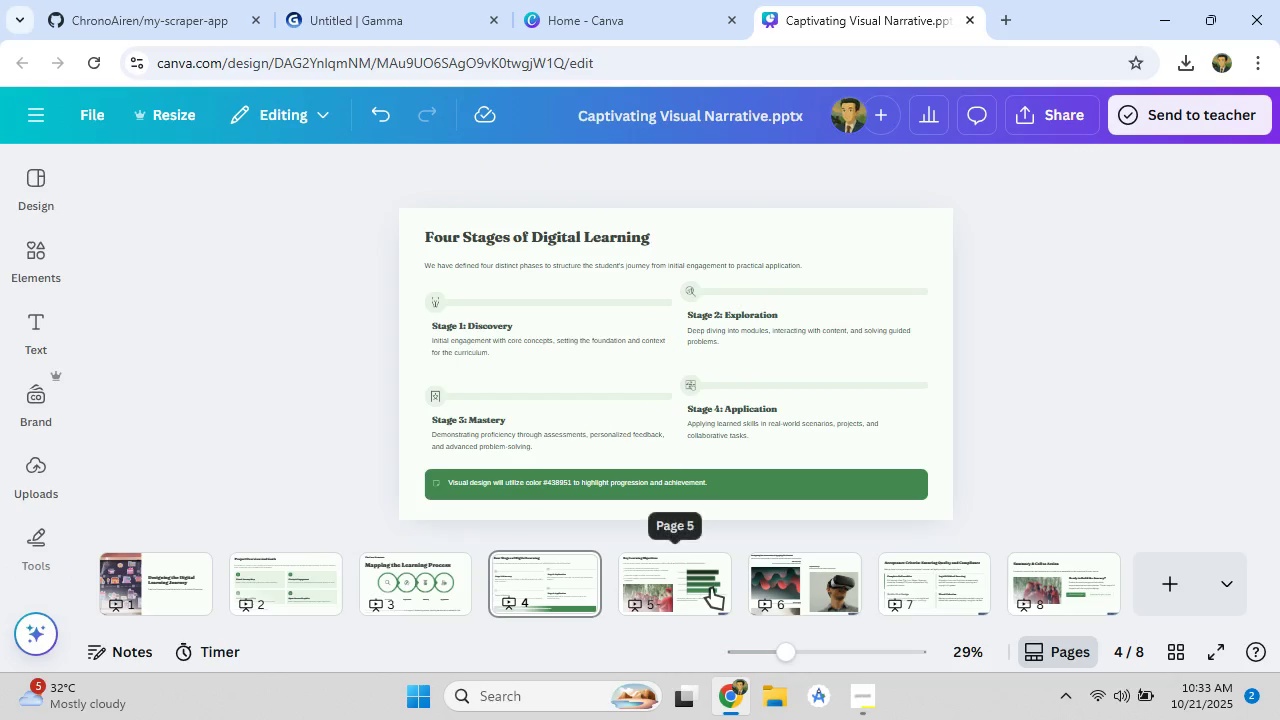 
left_click([711, 588])
 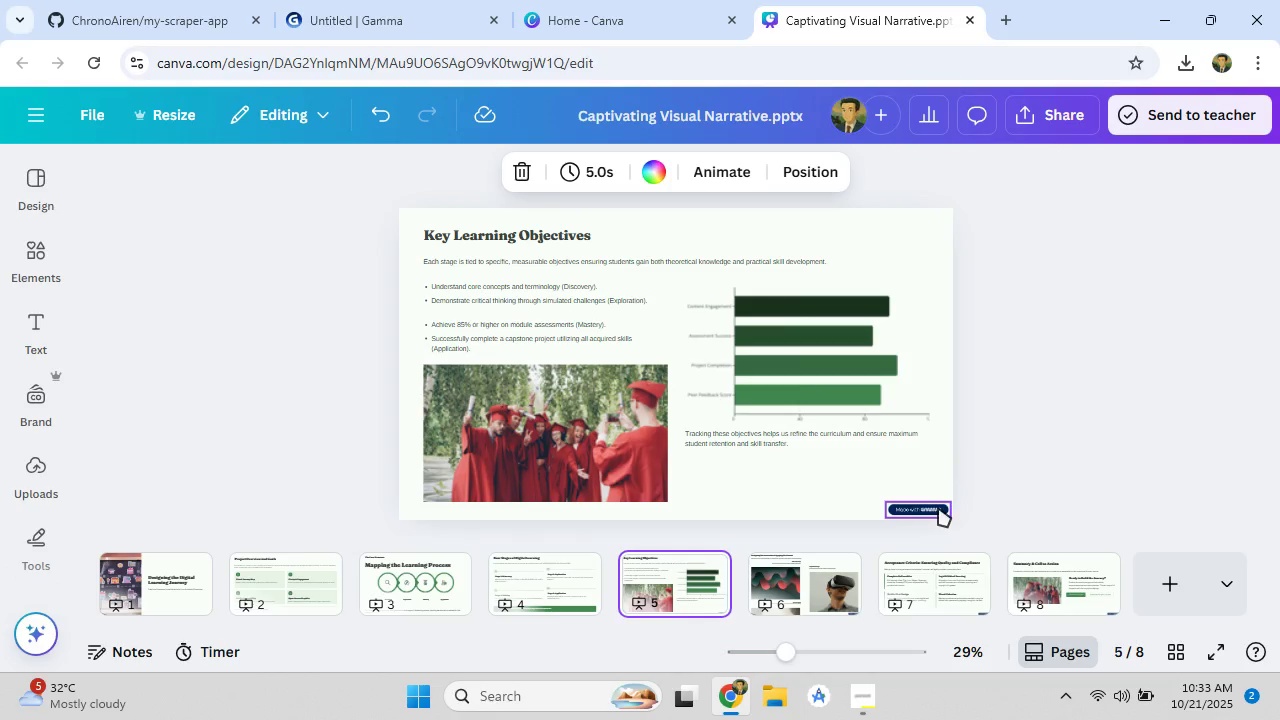 
left_click([938, 507])
 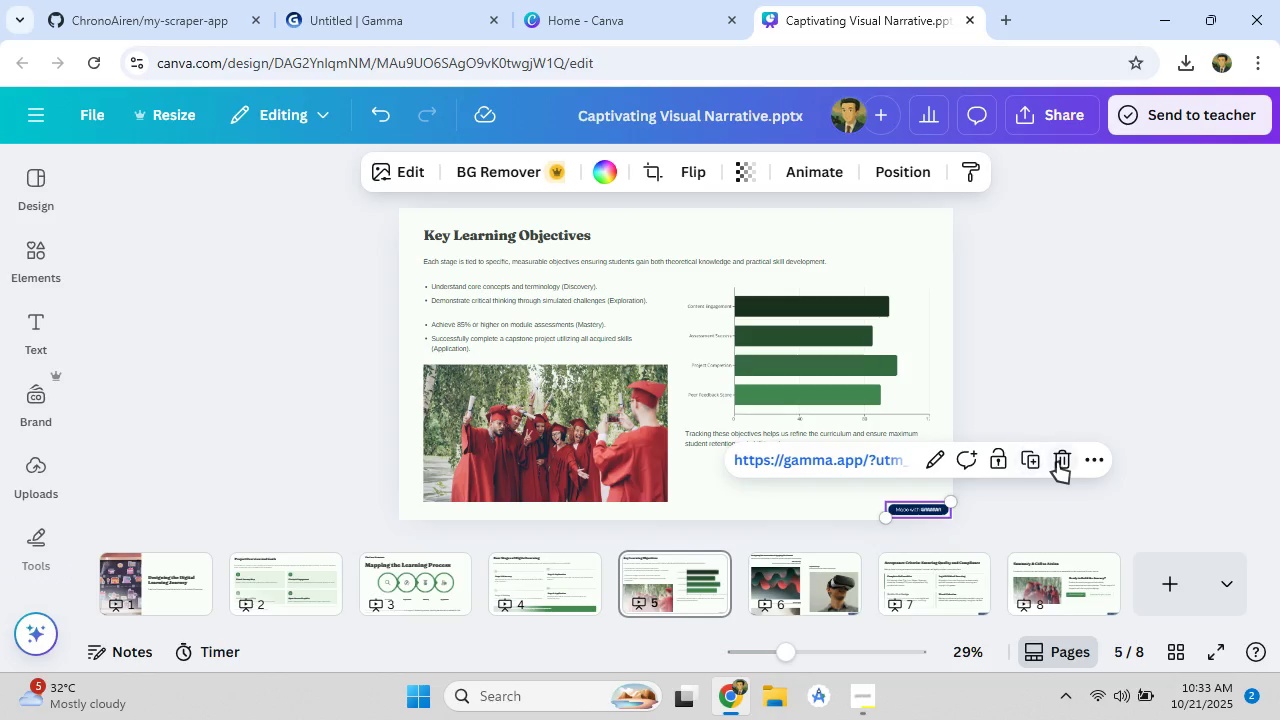 
left_click([1057, 462])
 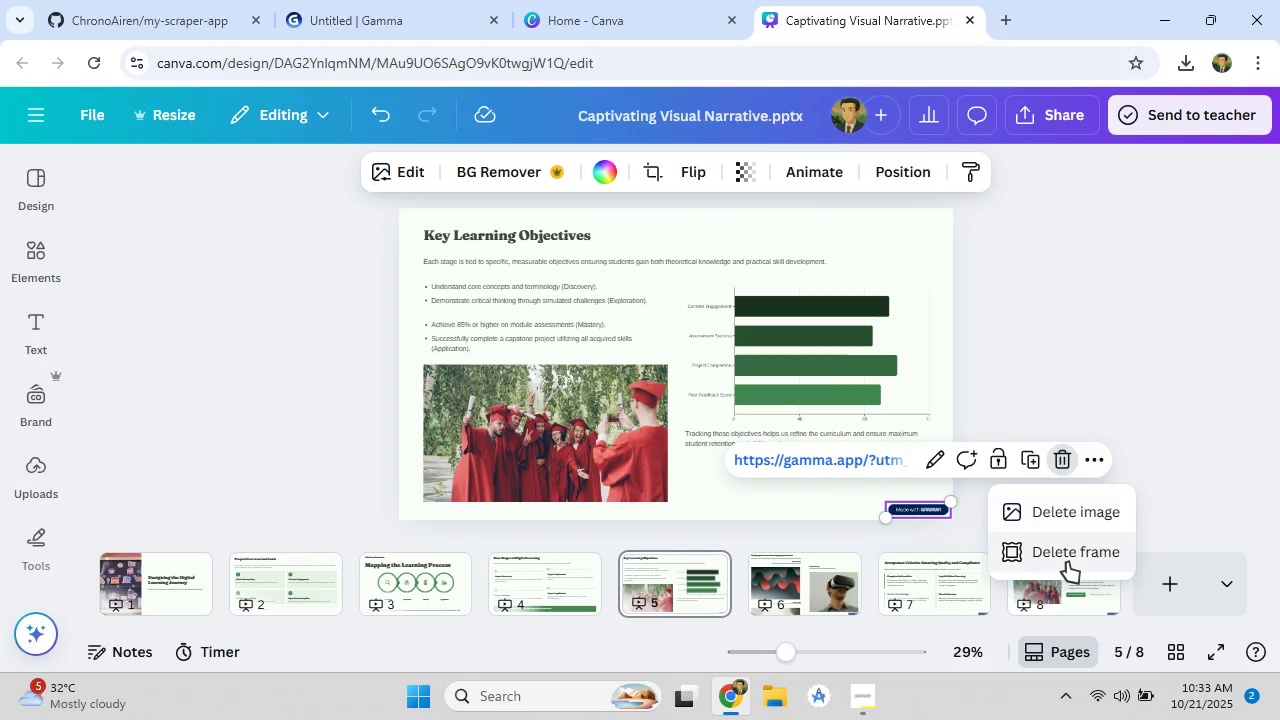 
left_click([1067, 562])
 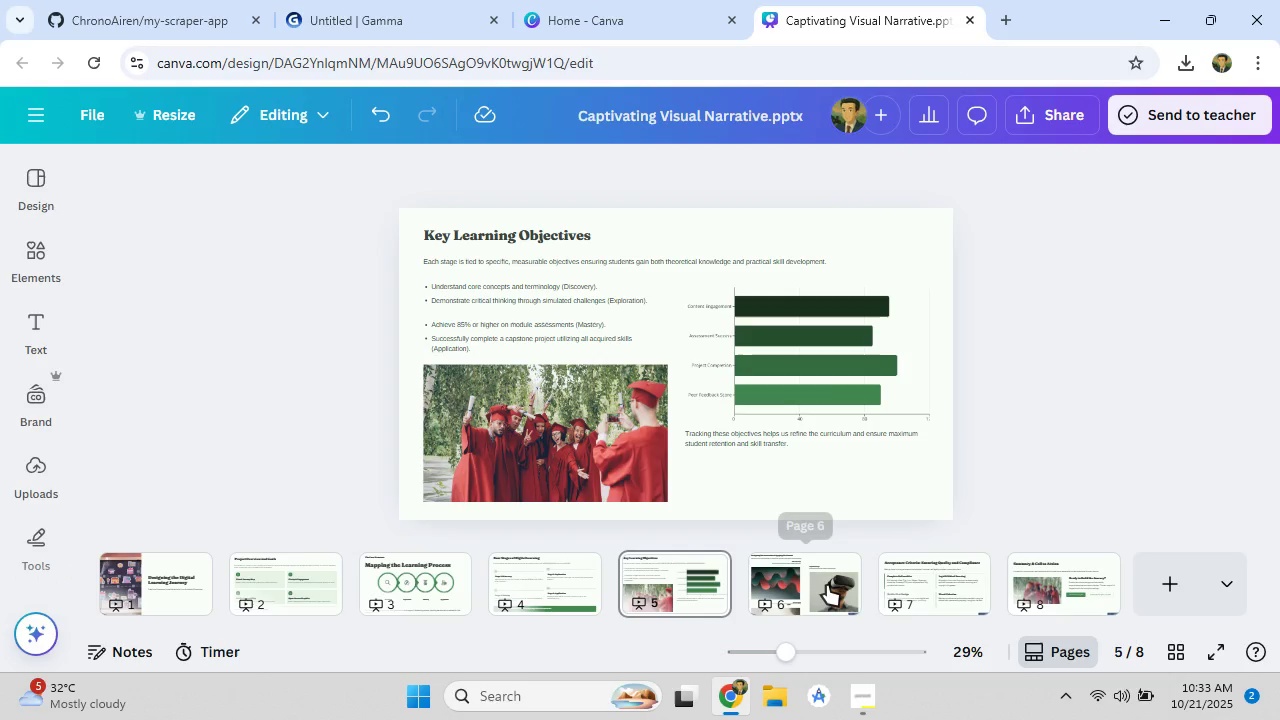 
left_click([827, 585])
 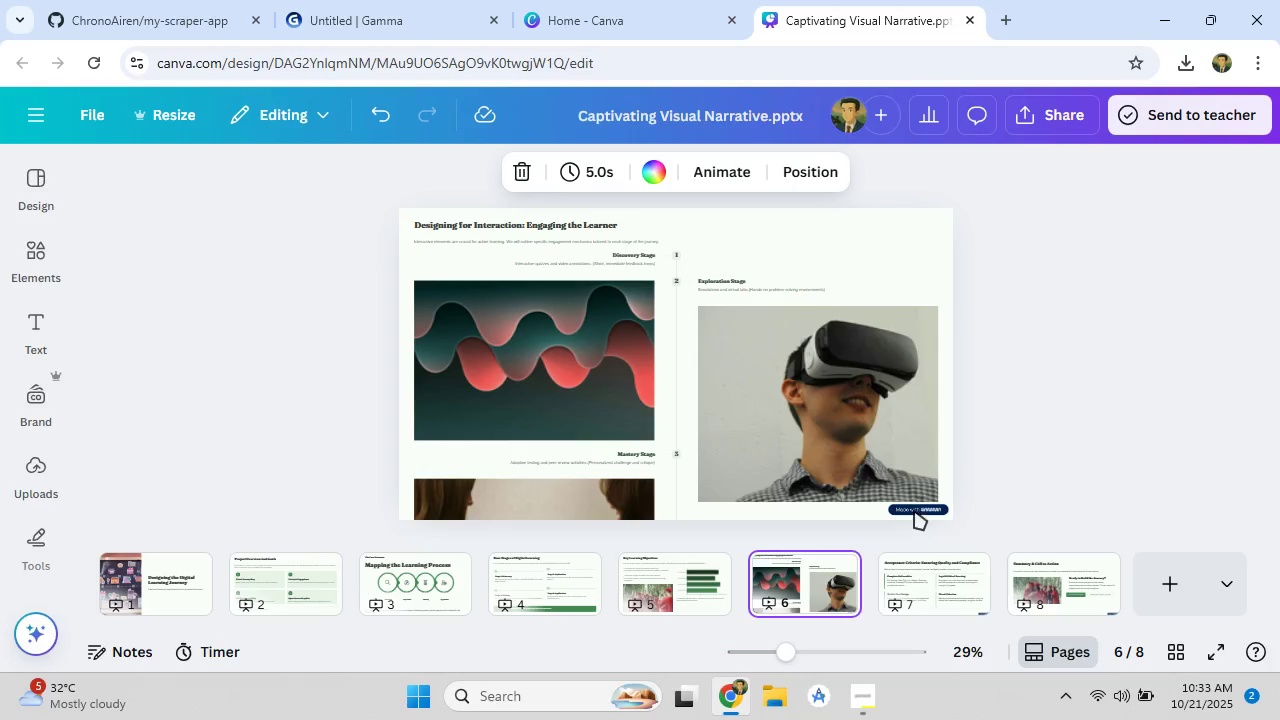 
left_click([915, 508])
 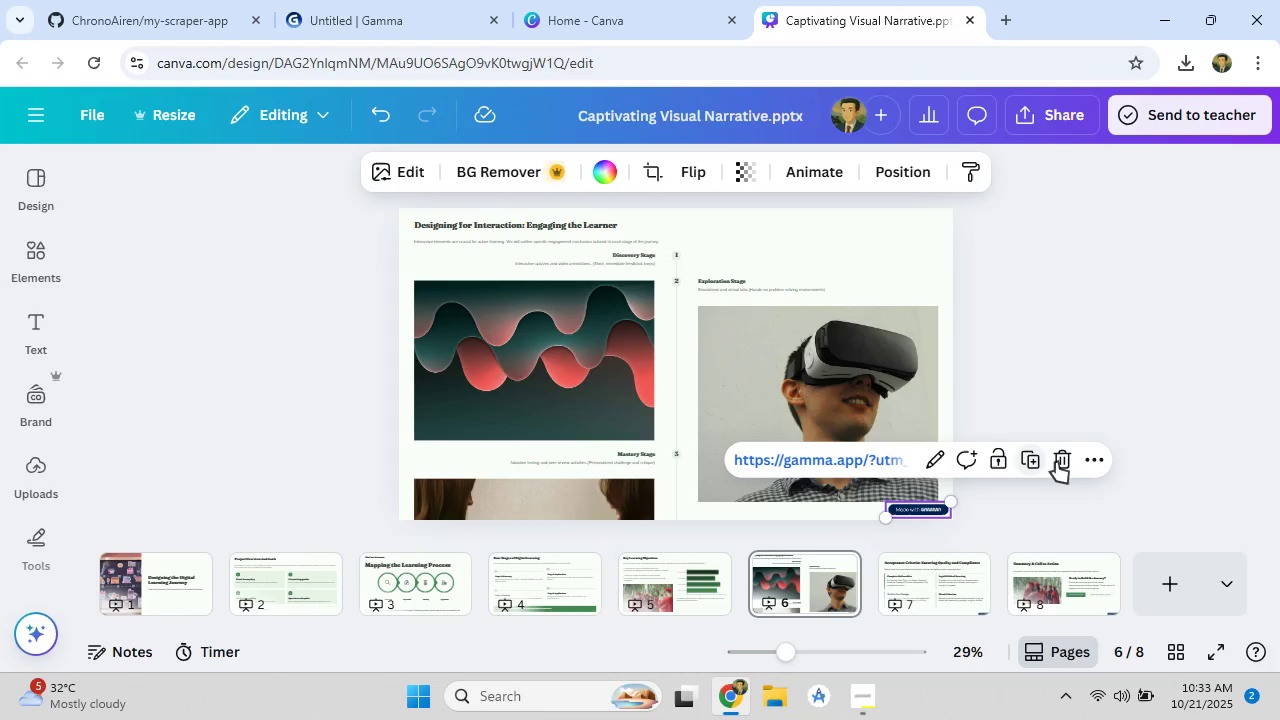 
left_click([1061, 460])
 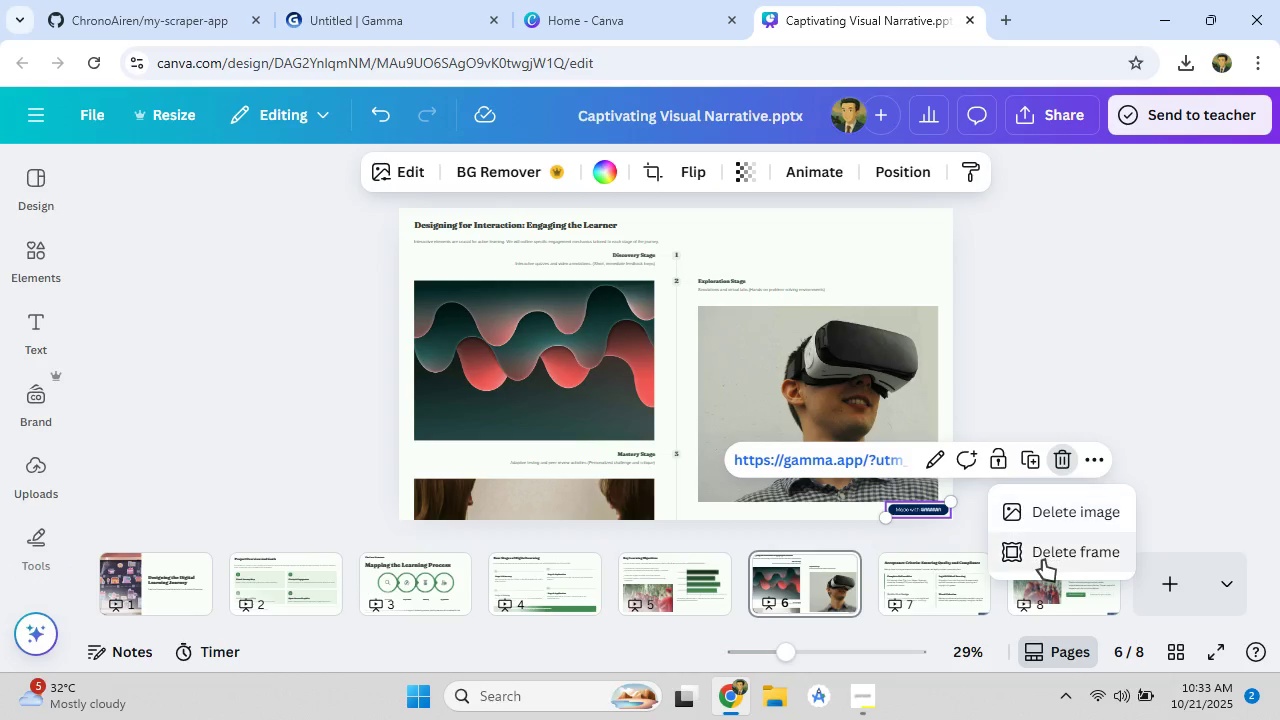 
left_click([1043, 560])
 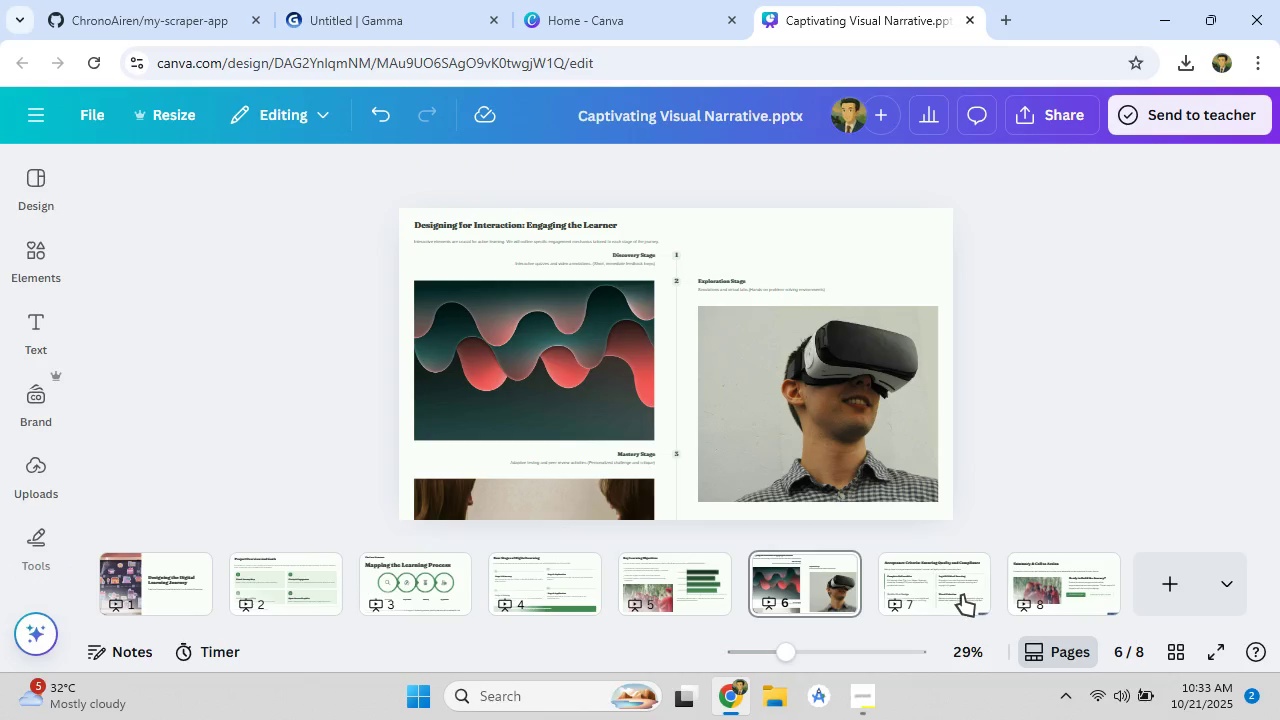 
left_click([962, 595])
 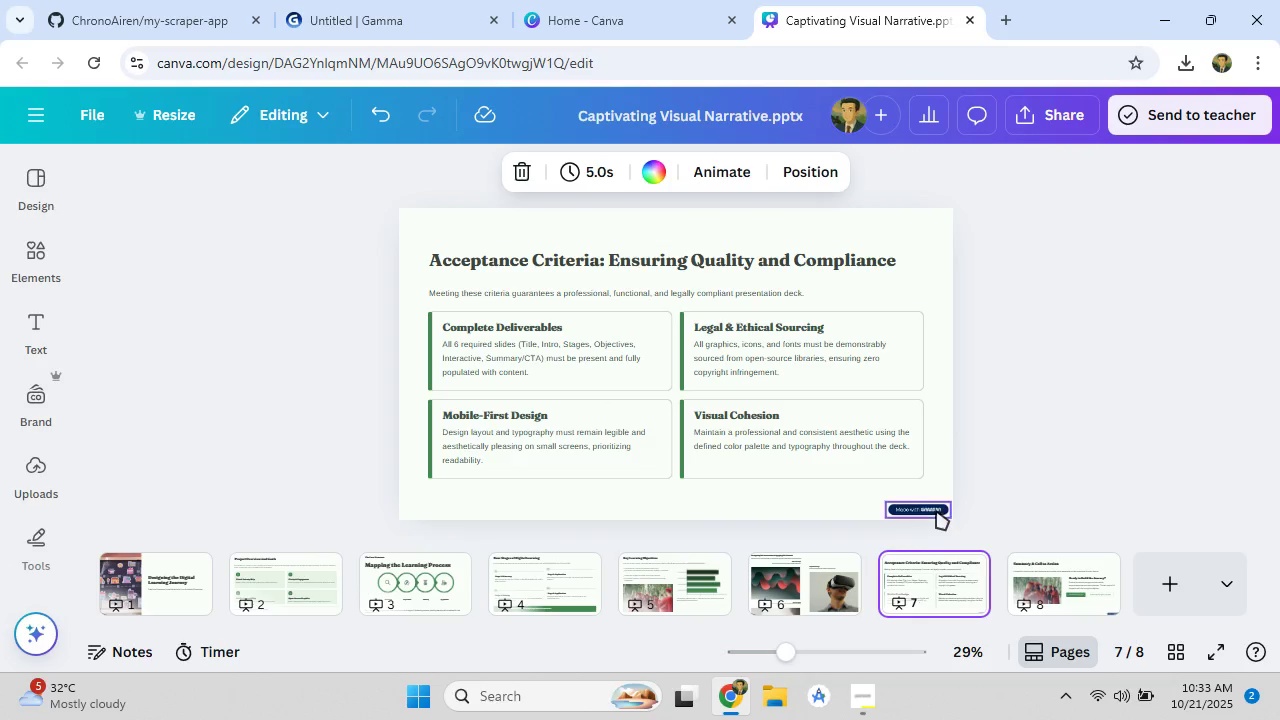 
left_click([936, 509])
 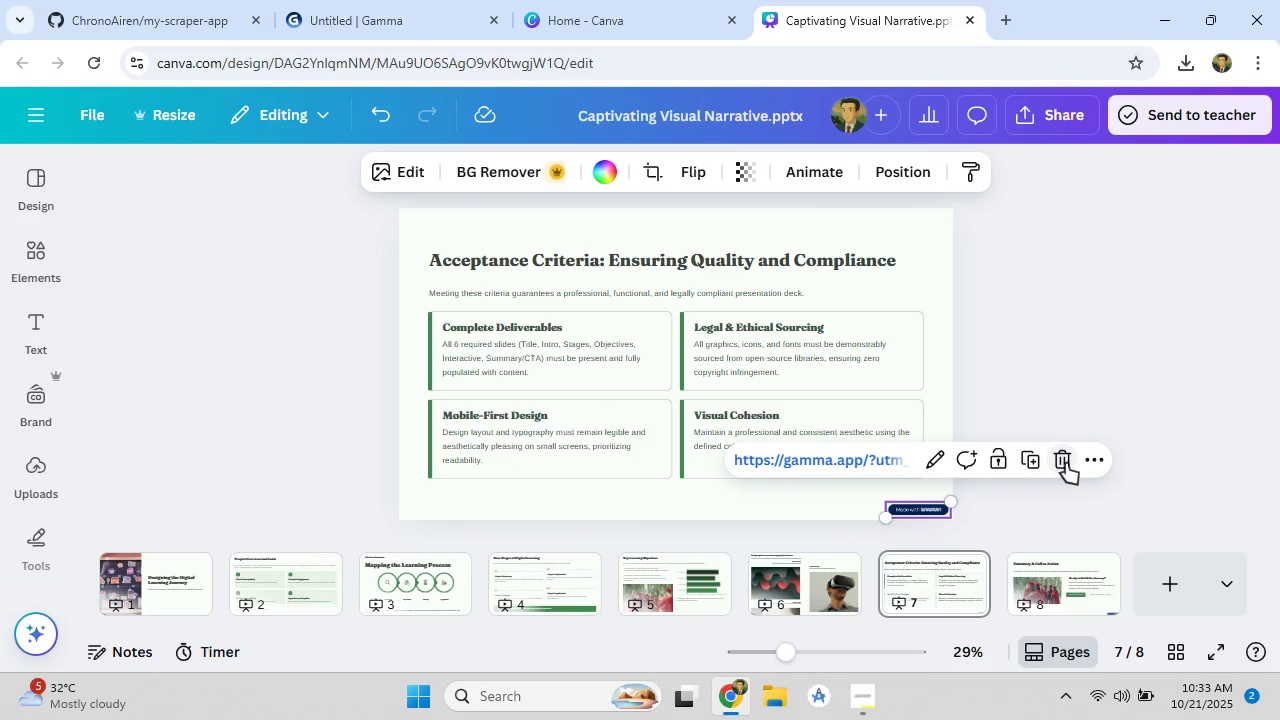 
left_click([1066, 463])
 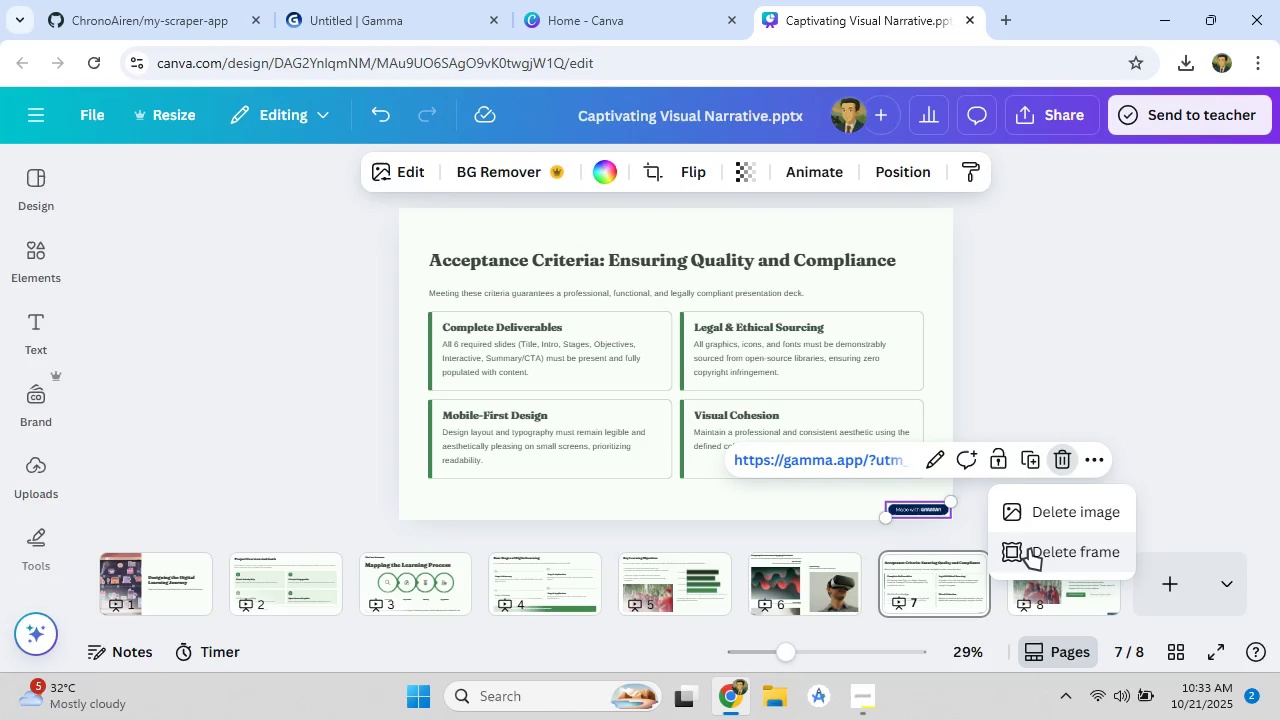 
left_click([1029, 549])
 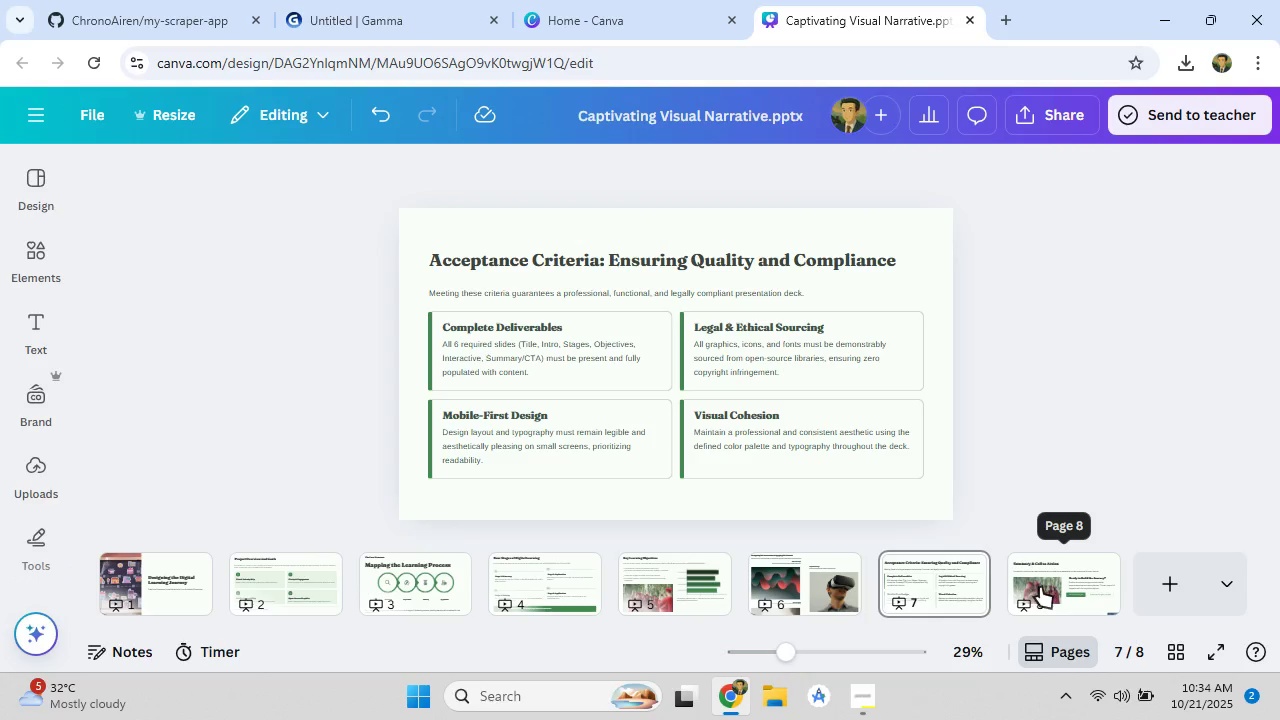 
left_click([1040, 587])
 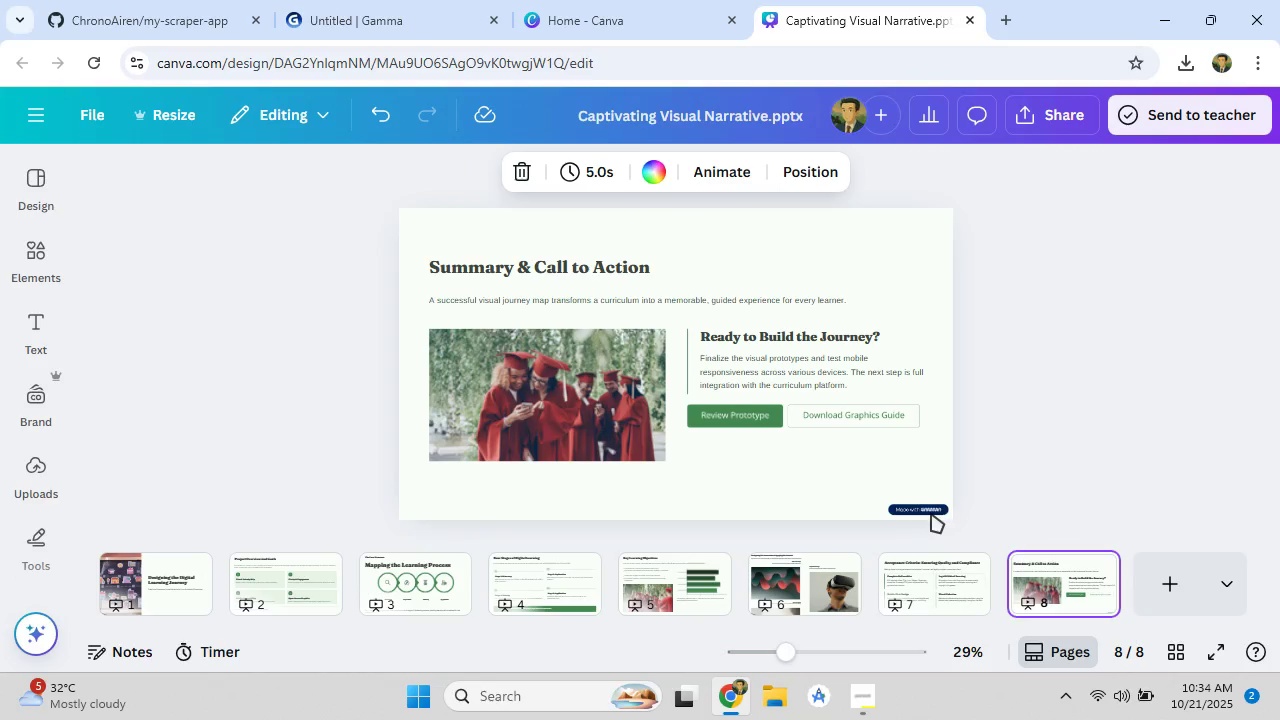 
left_click([930, 509])
 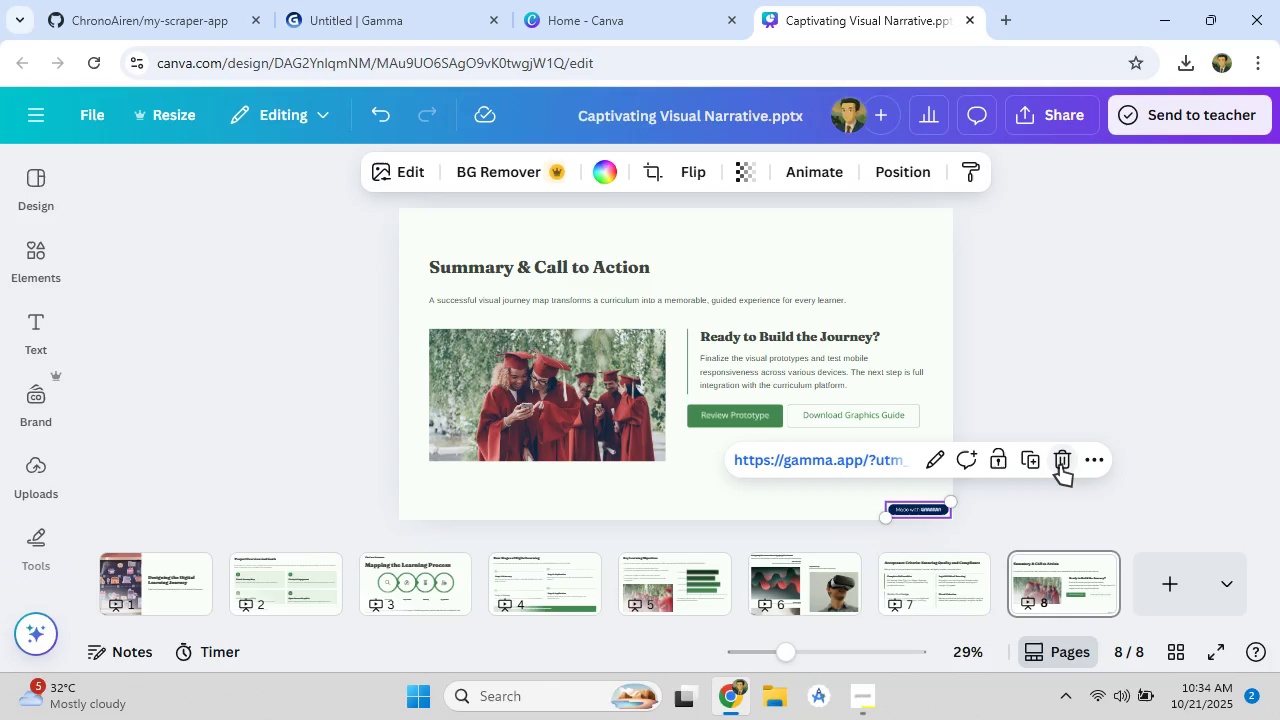 
left_click([1060, 465])
 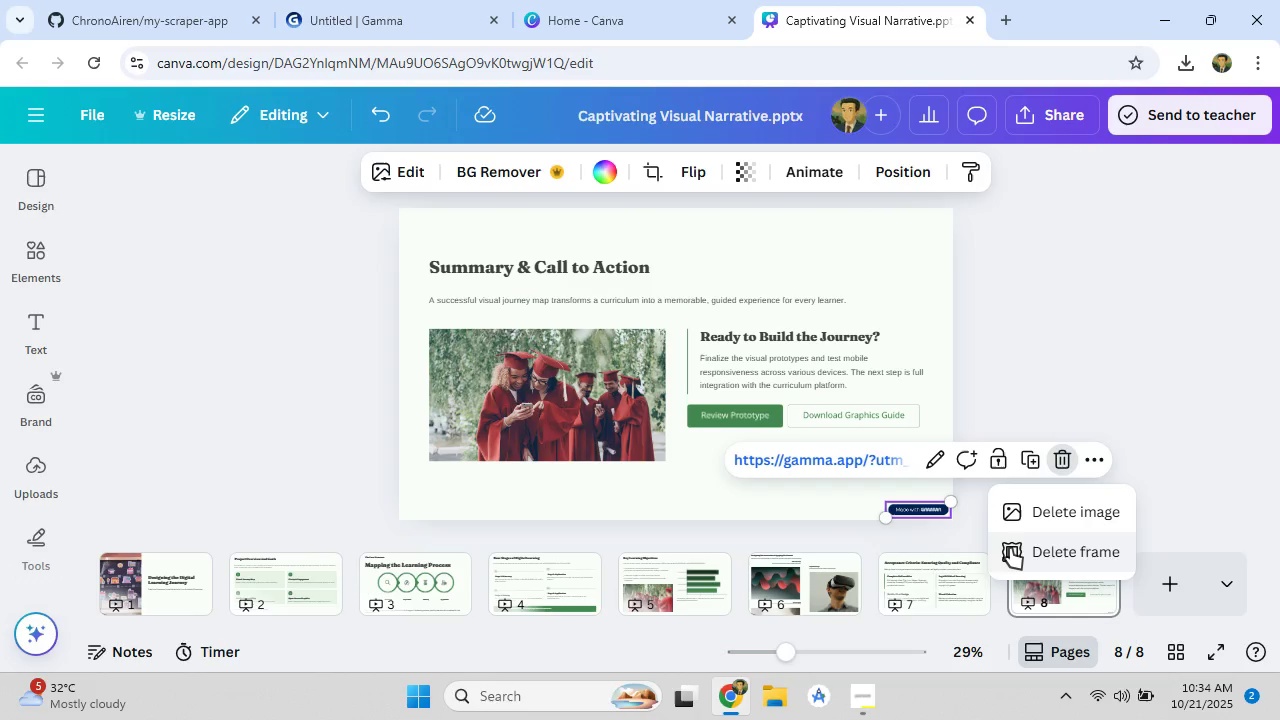 
left_click([1010, 548])
 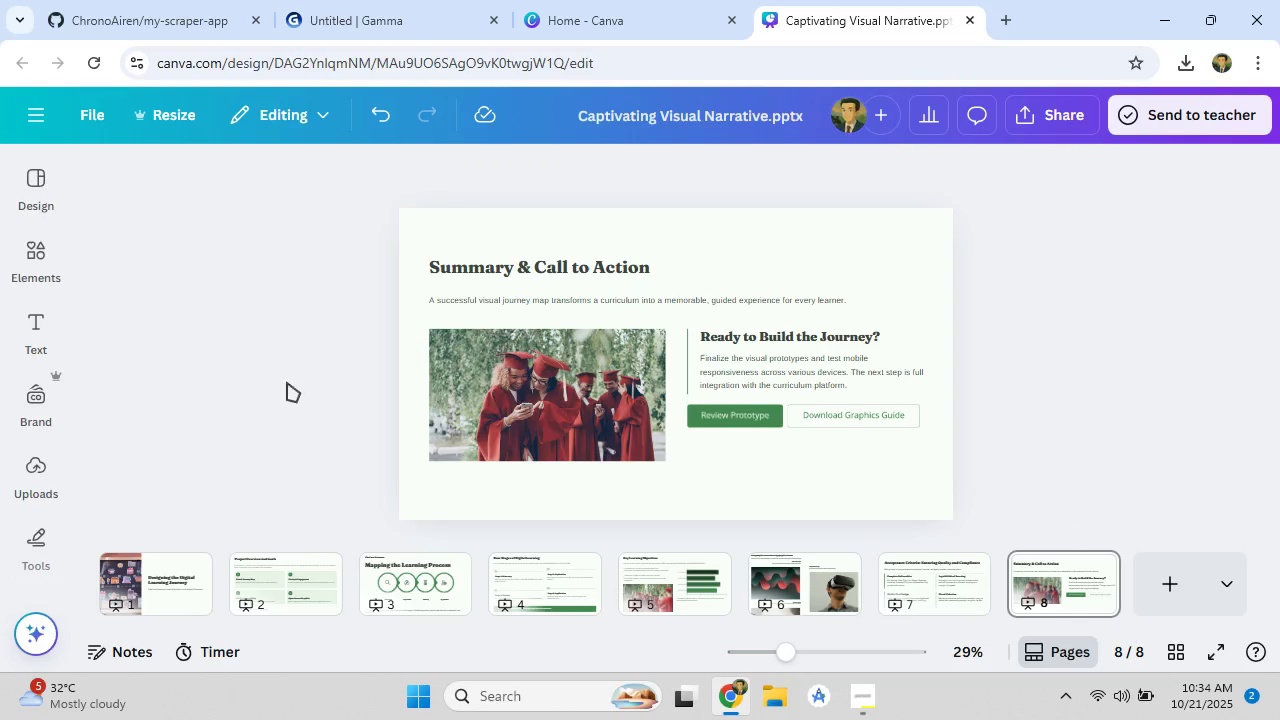 
left_click([390, 0])
 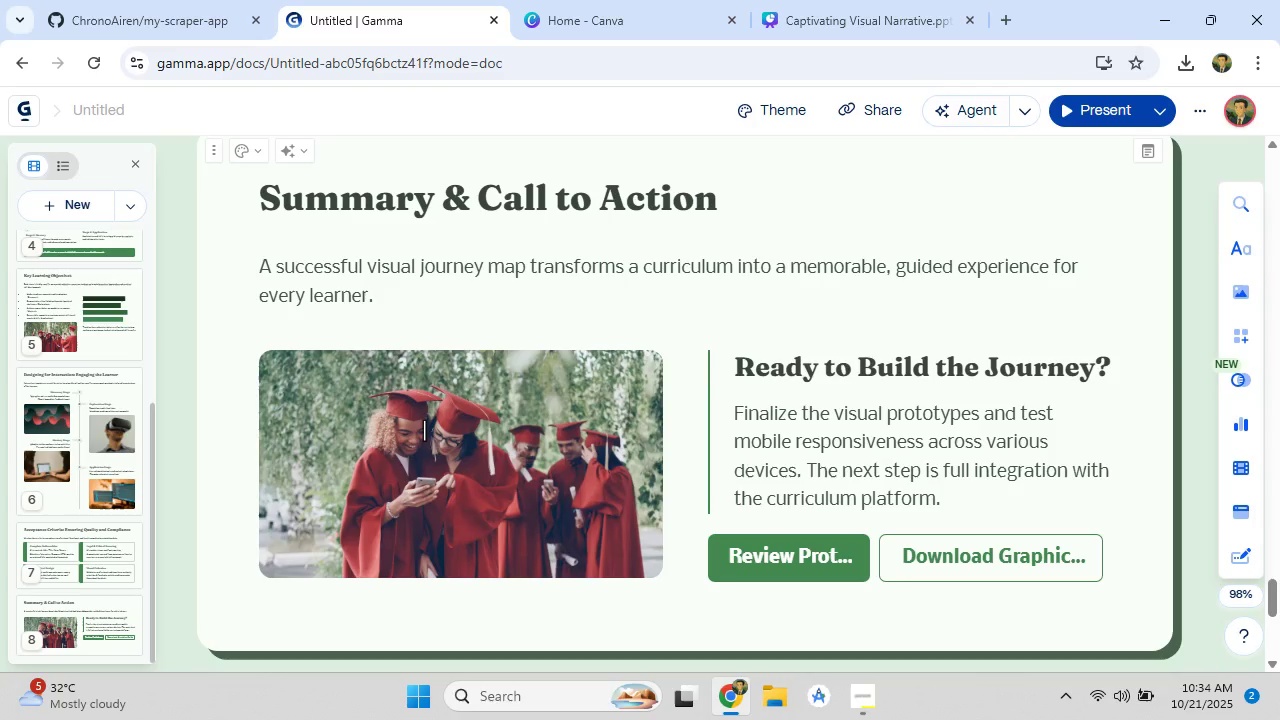 
scroll: coordinate [424, 430], scroll_direction: up, amount: 8.0
 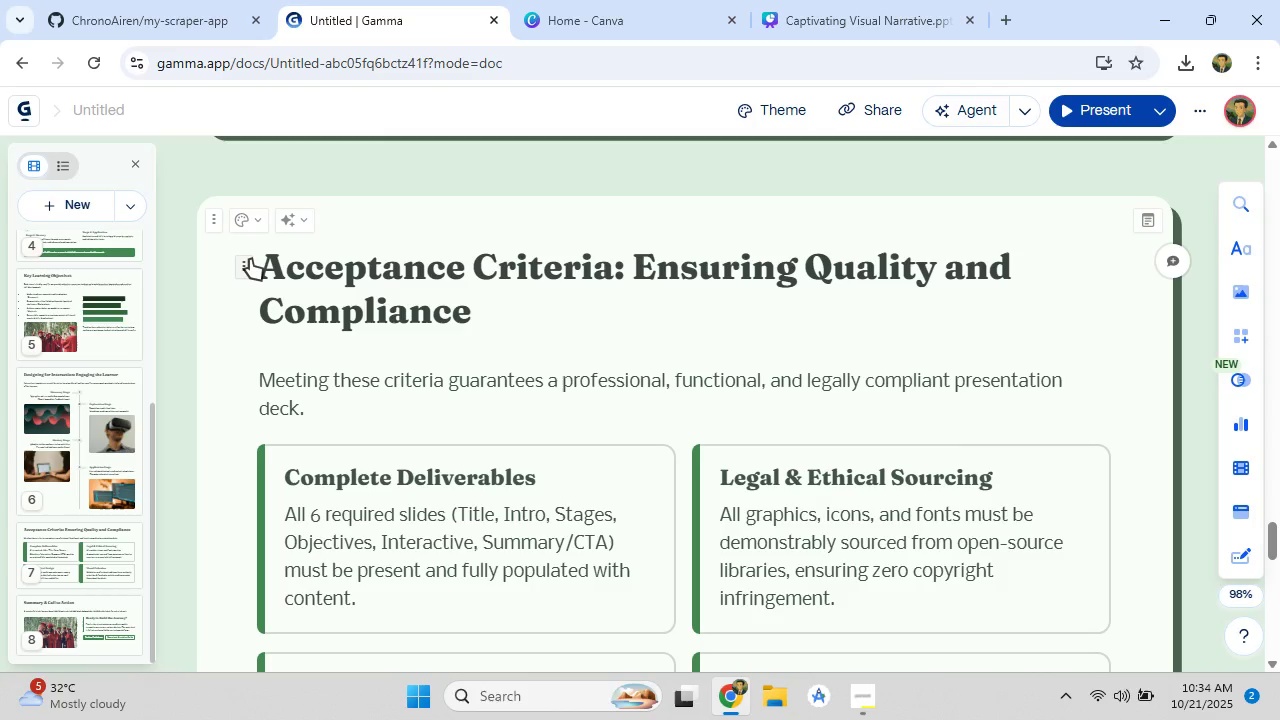 
wait(5.67)
 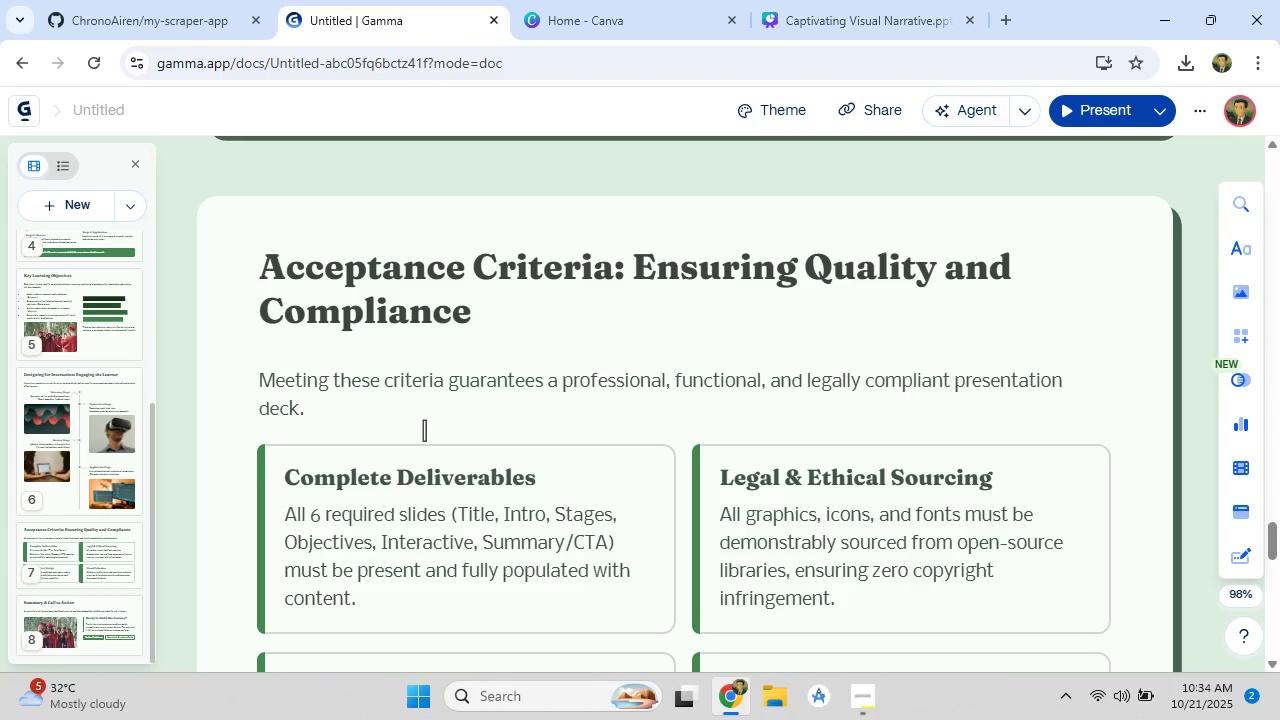 
left_click([295, 223])
 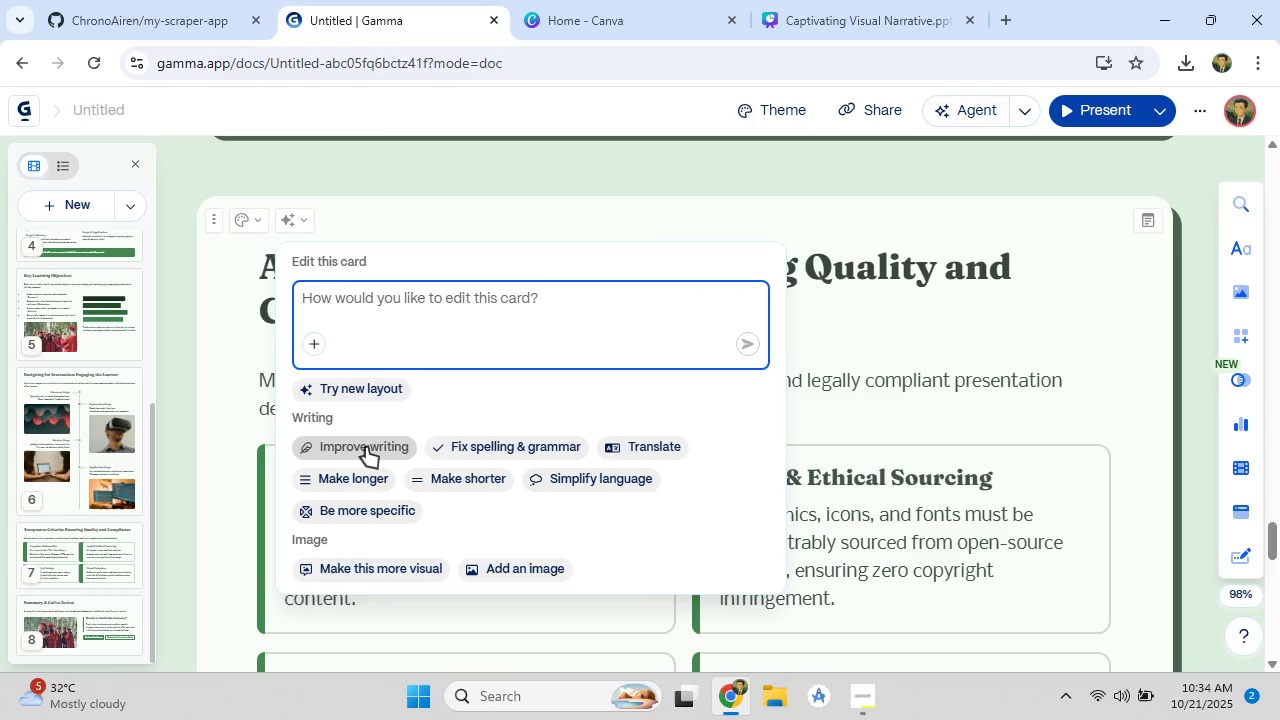 
wait(5.45)
 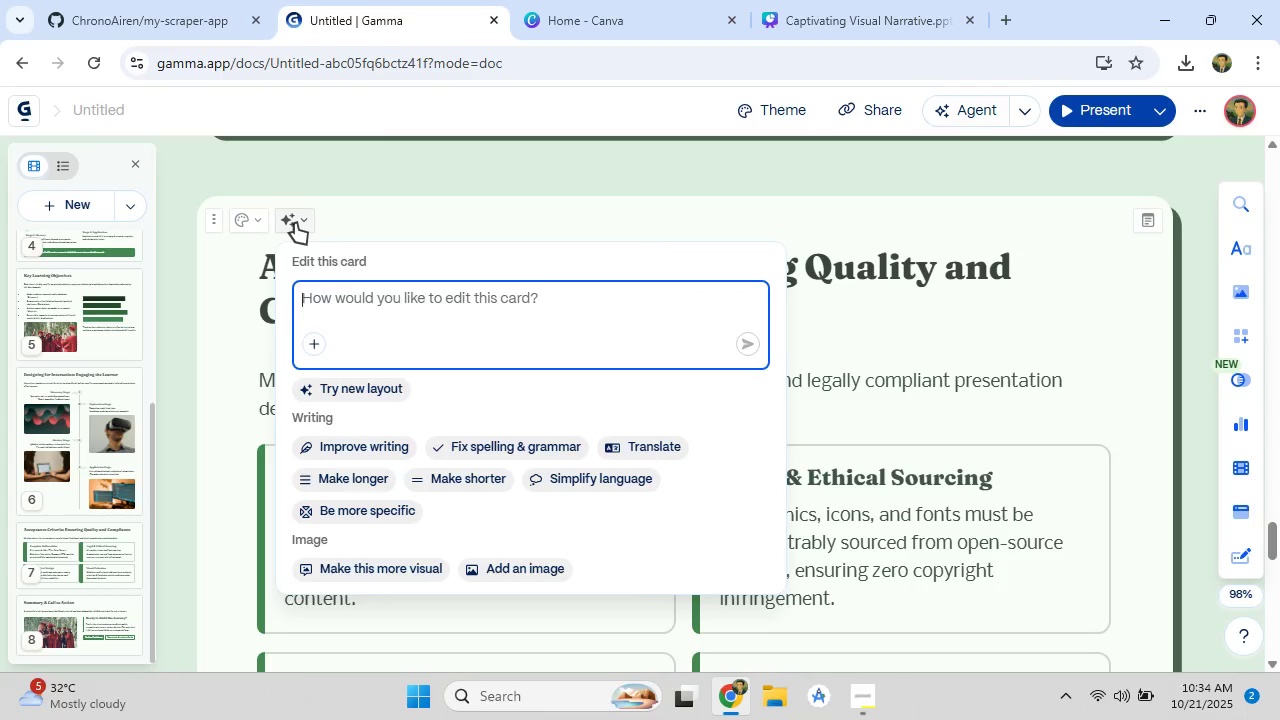 
left_click([366, 447])
 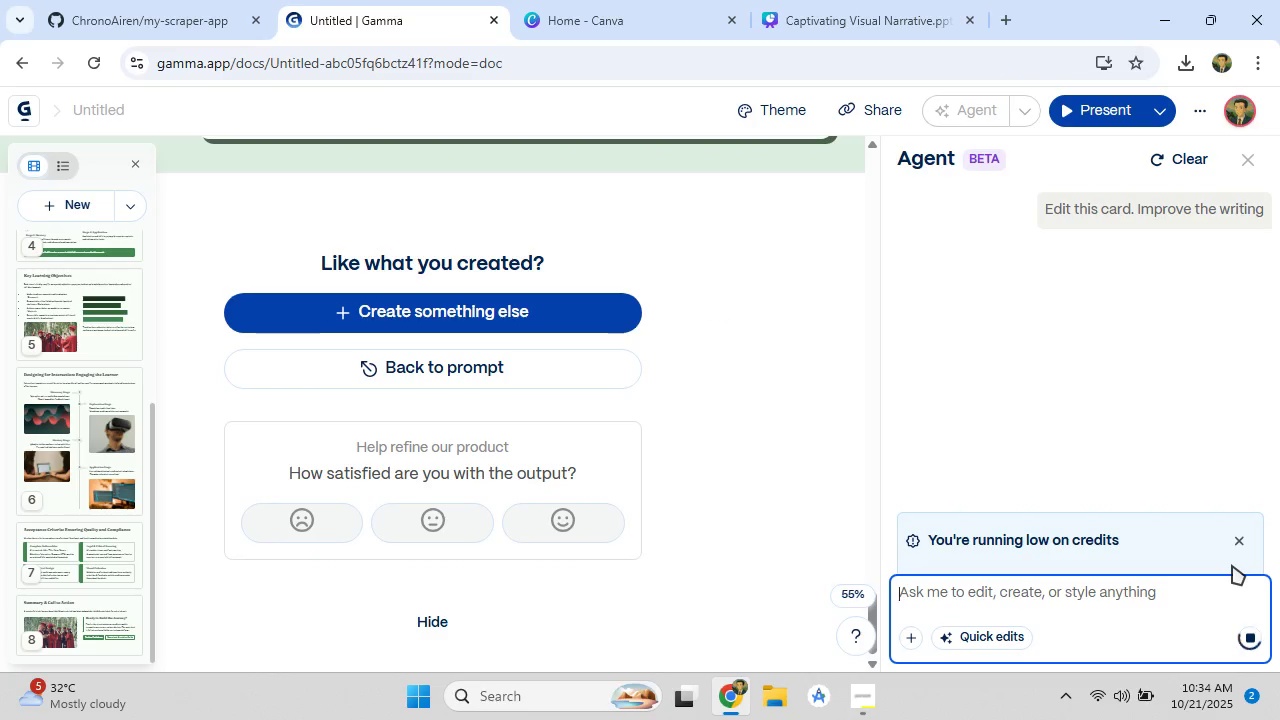 
wait(6.33)
 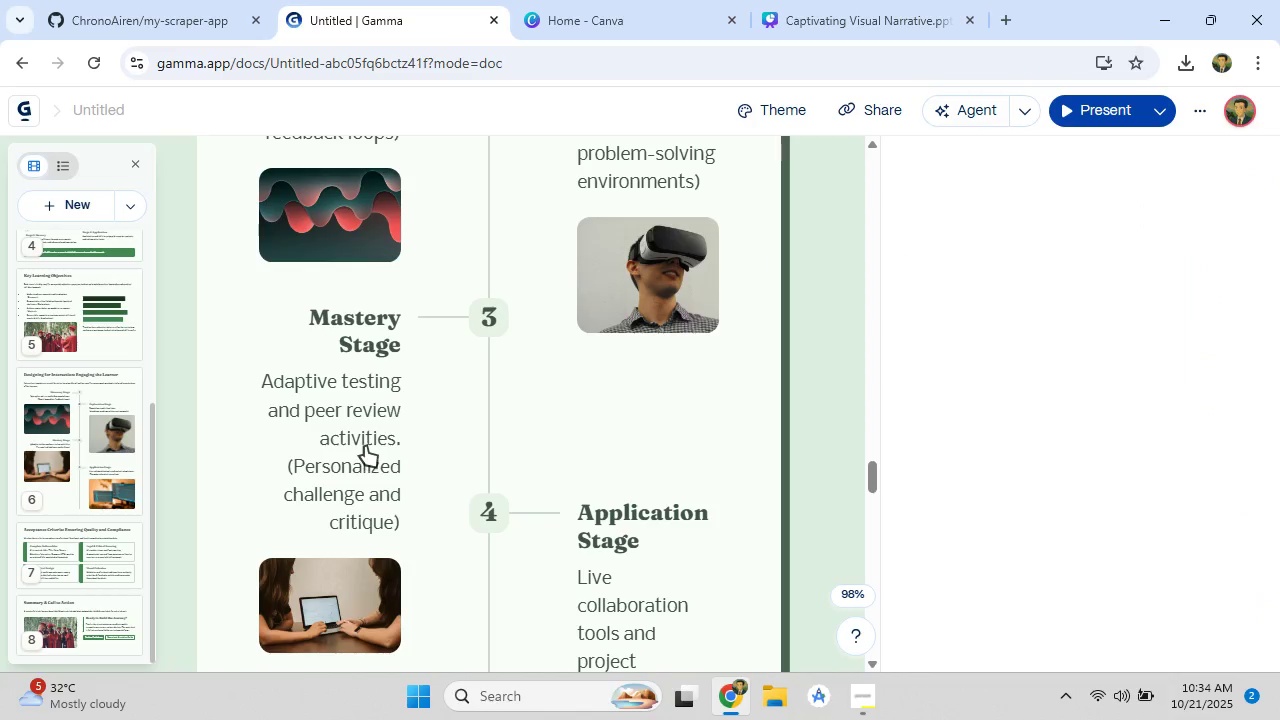 
left_click([1244, 640])
 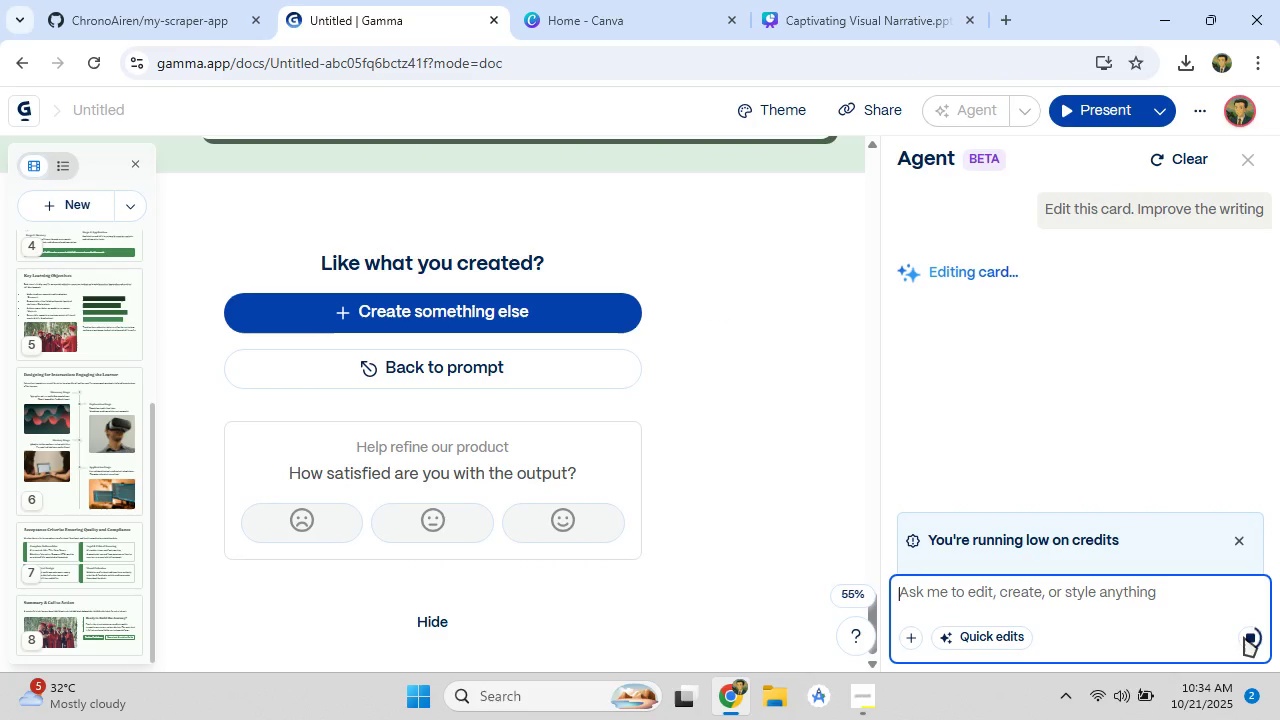 
left_click([1244, 637])
 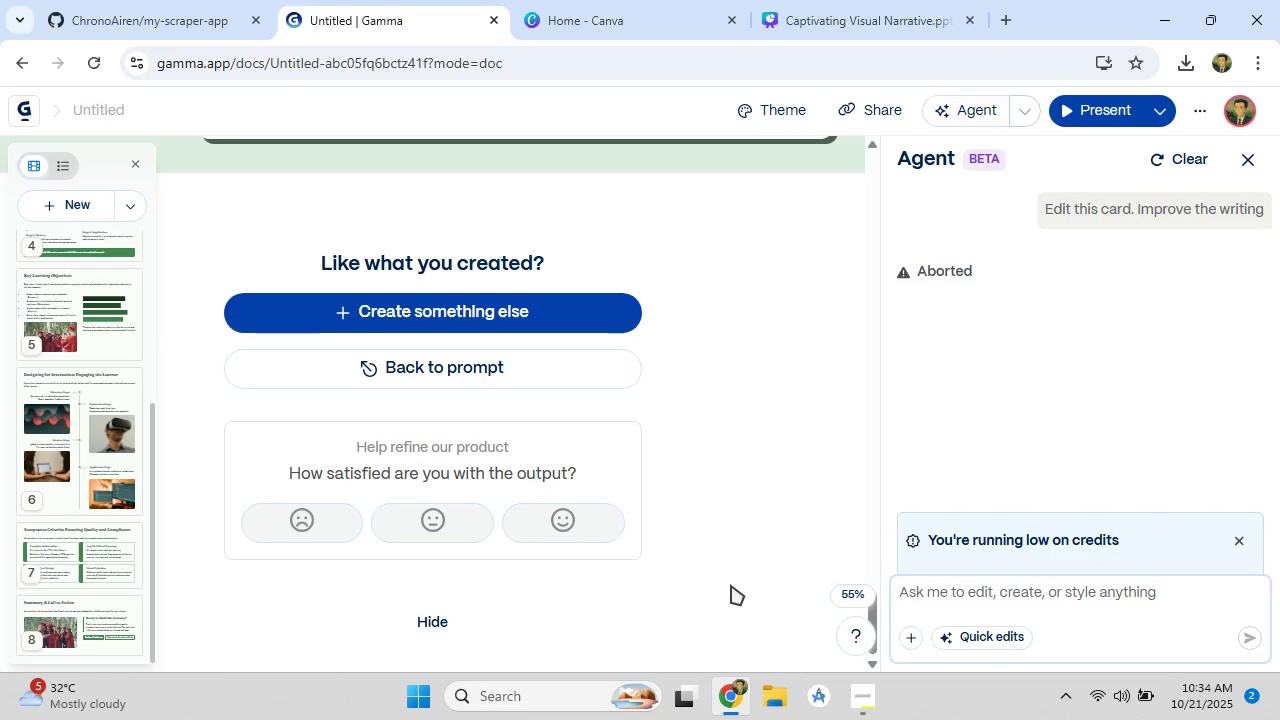 
left_click([859, 695])